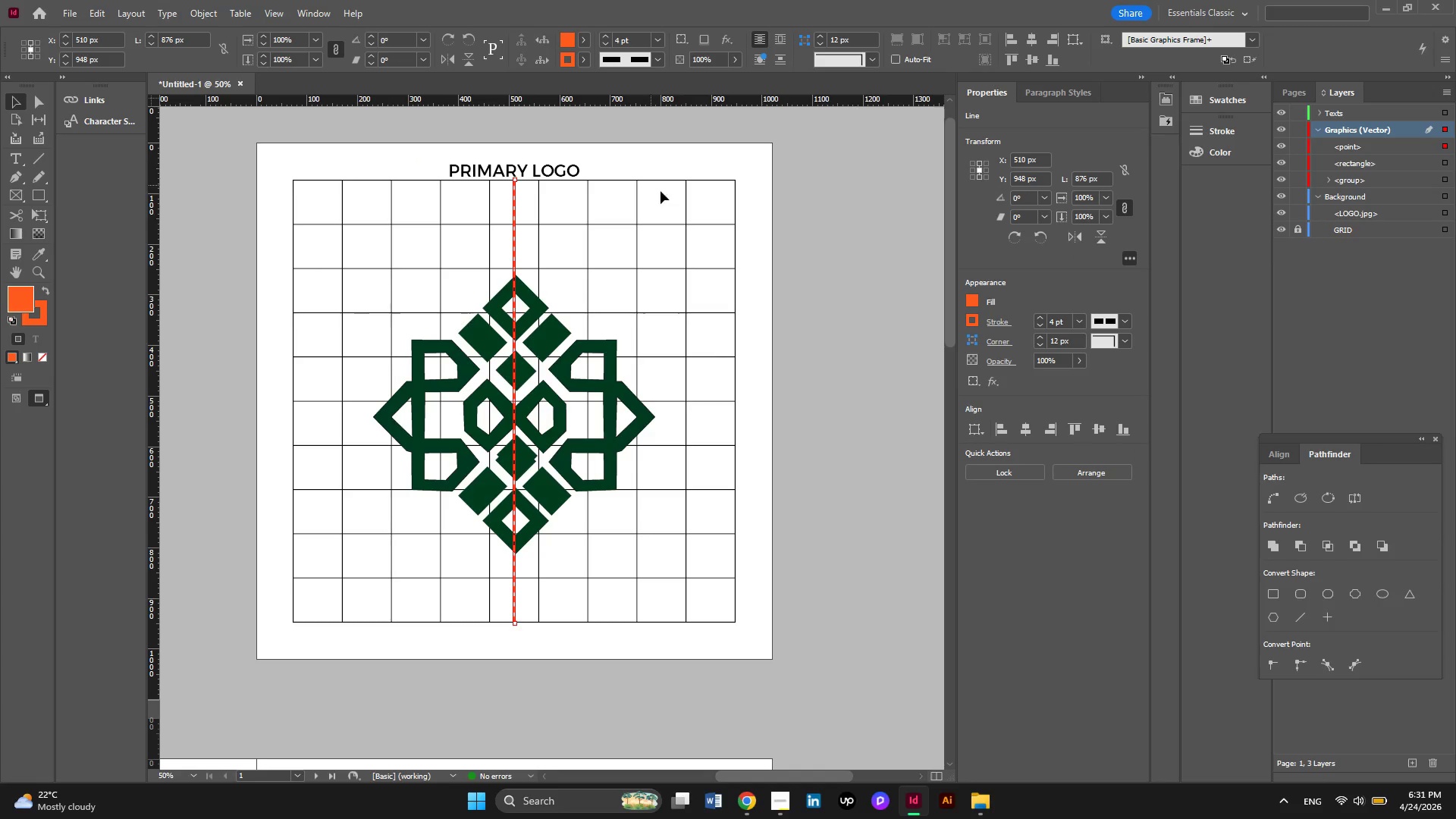 
left_click([664, 194])
 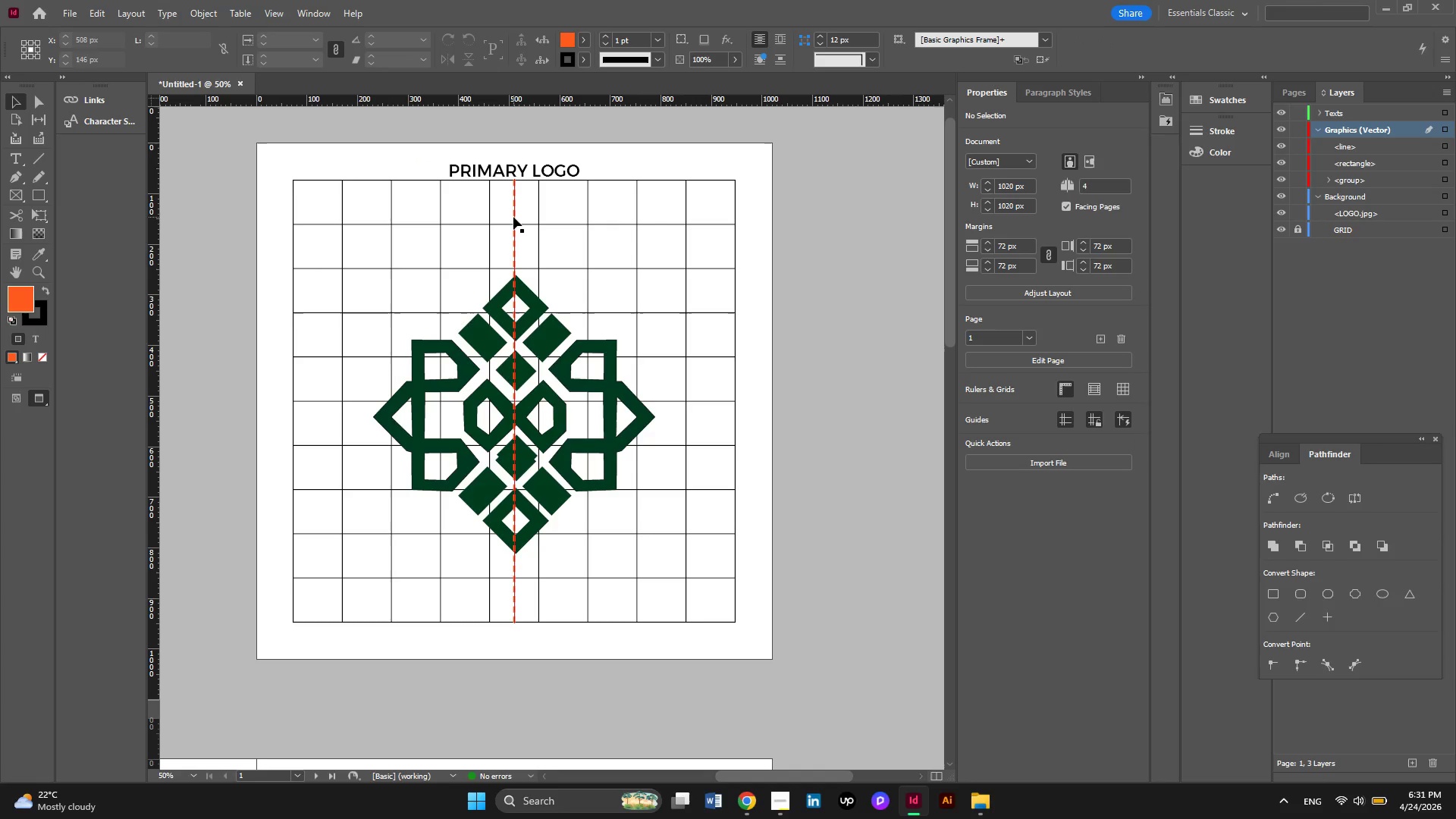 
wait(7.41)
 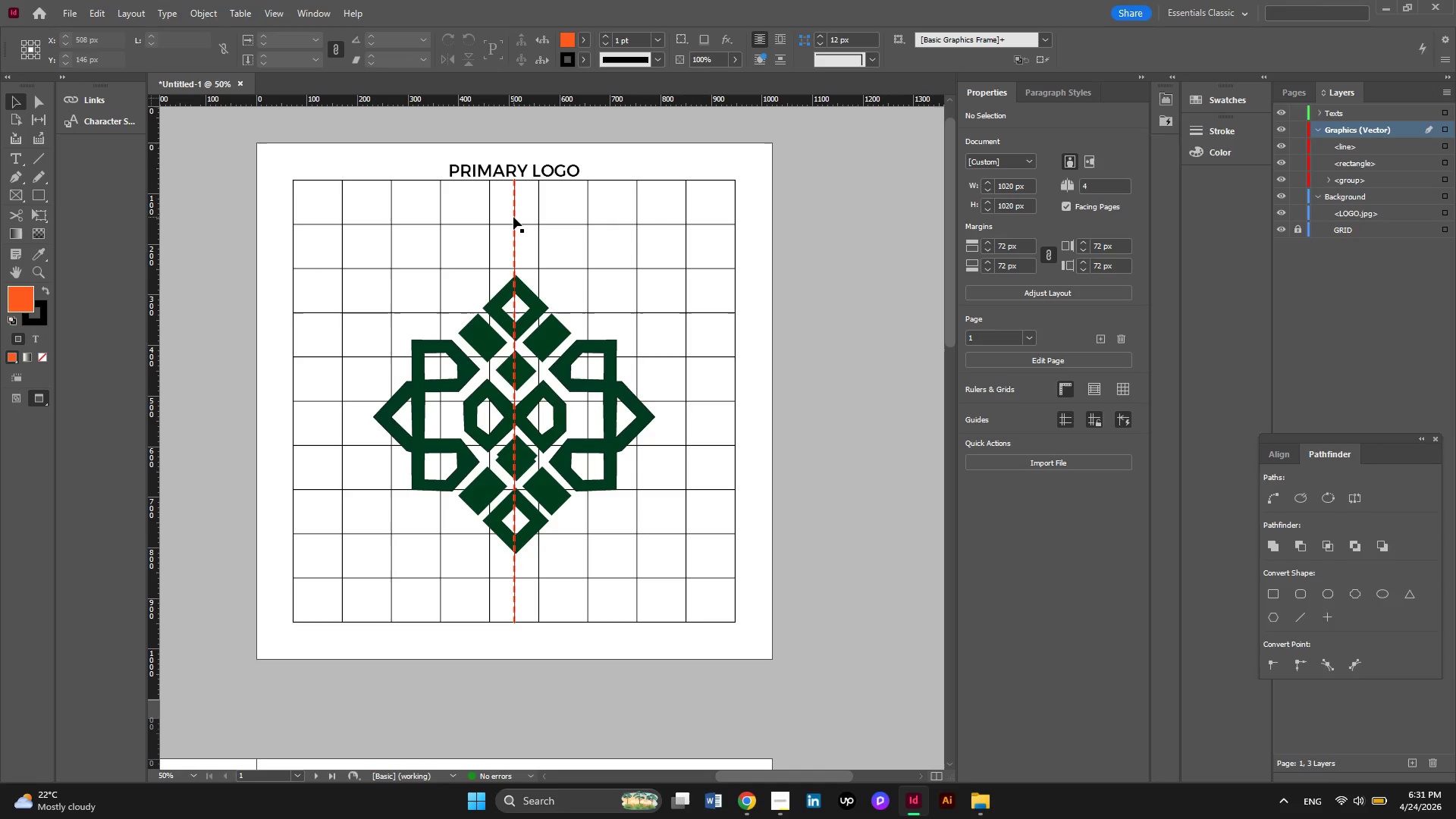 
hold_key(key=AltLeft, duration=2.23)
left_click_drag(start_coordinate=[513, 217], to_coordinate=[410, 223])
 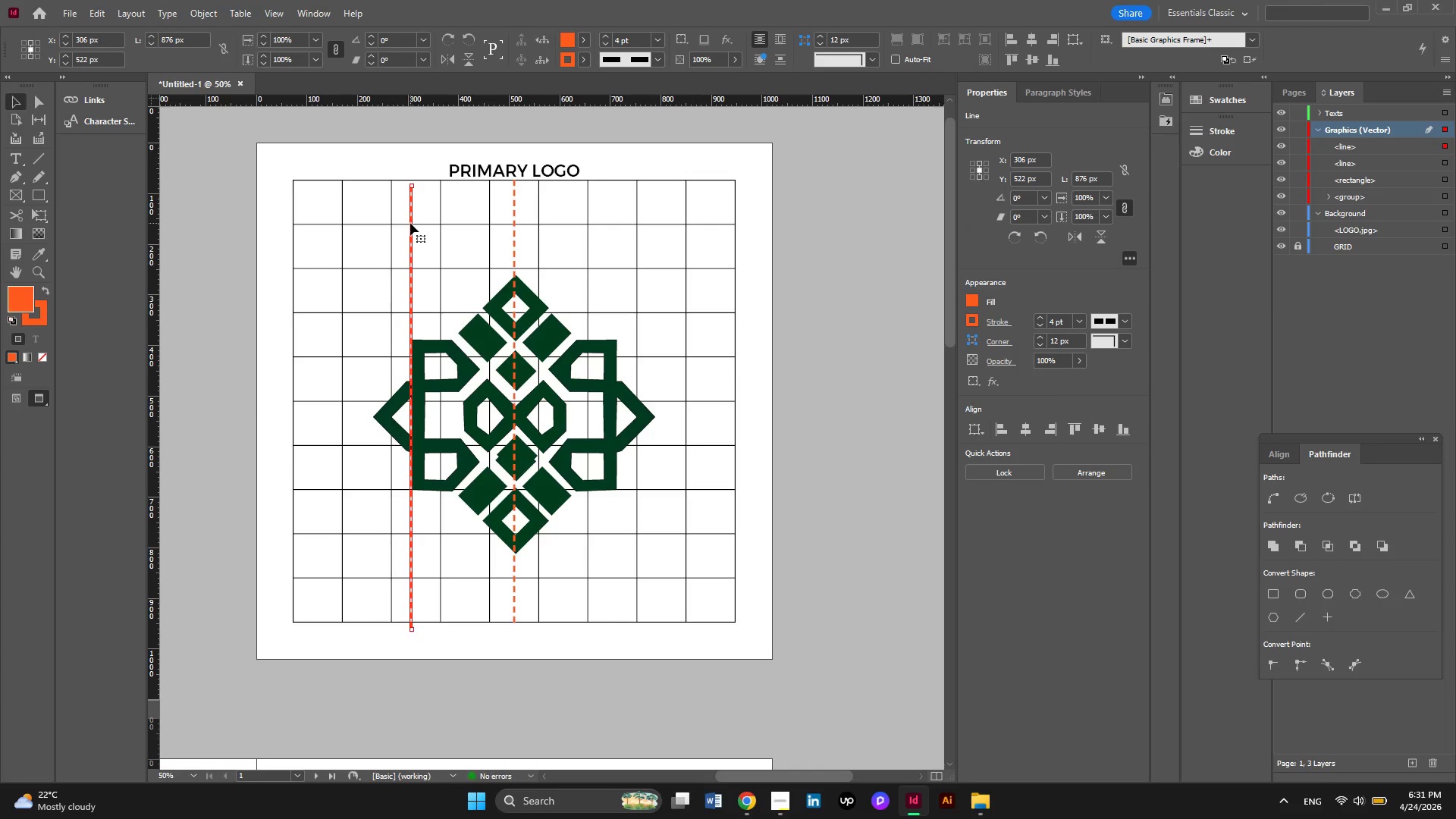 
right_click([410, 223])
 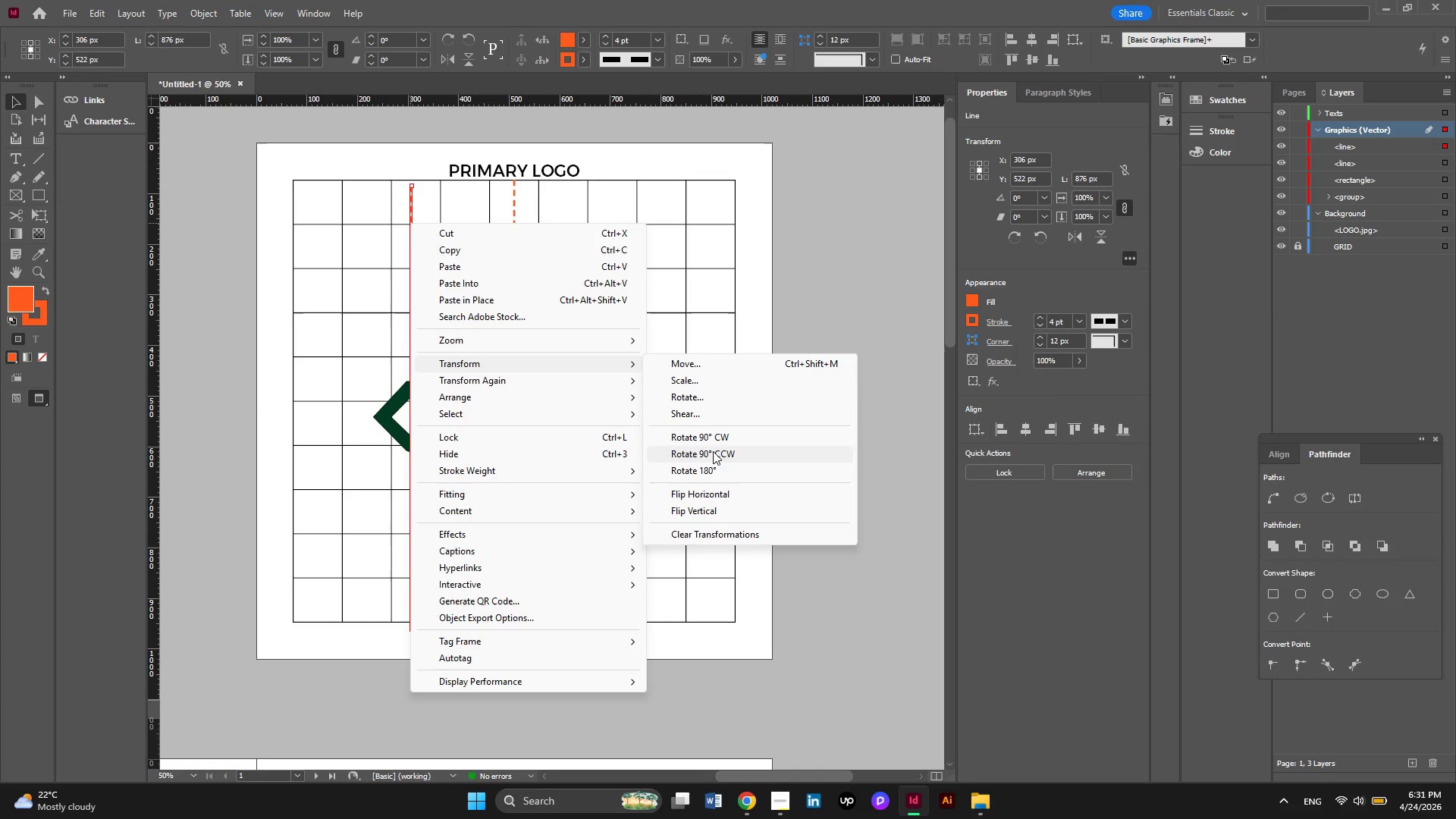 
left_click([710, 444])
 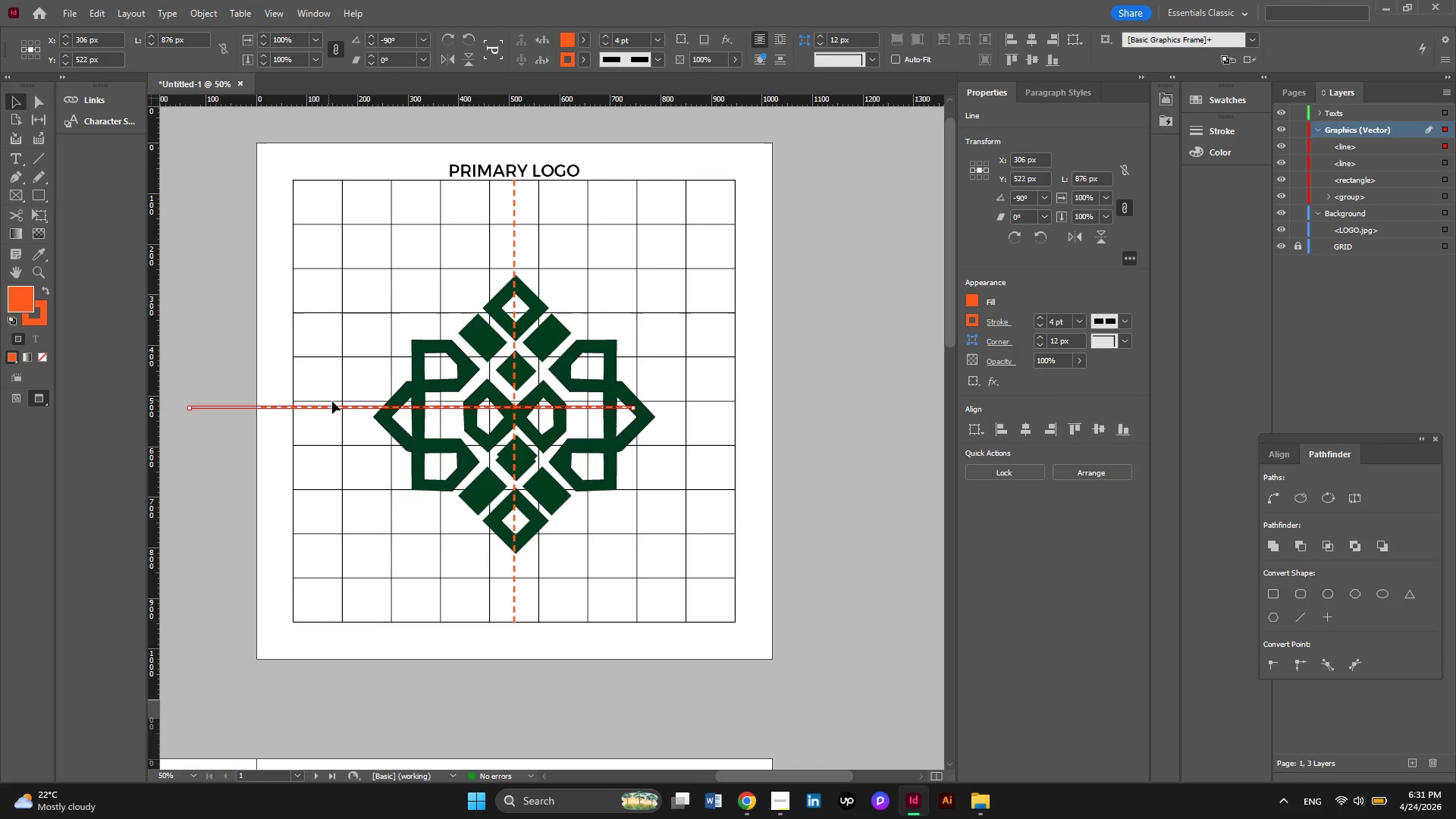 
left_click_drag(start_coordinate=[346, 405], to_coordinate=[449, 413])
 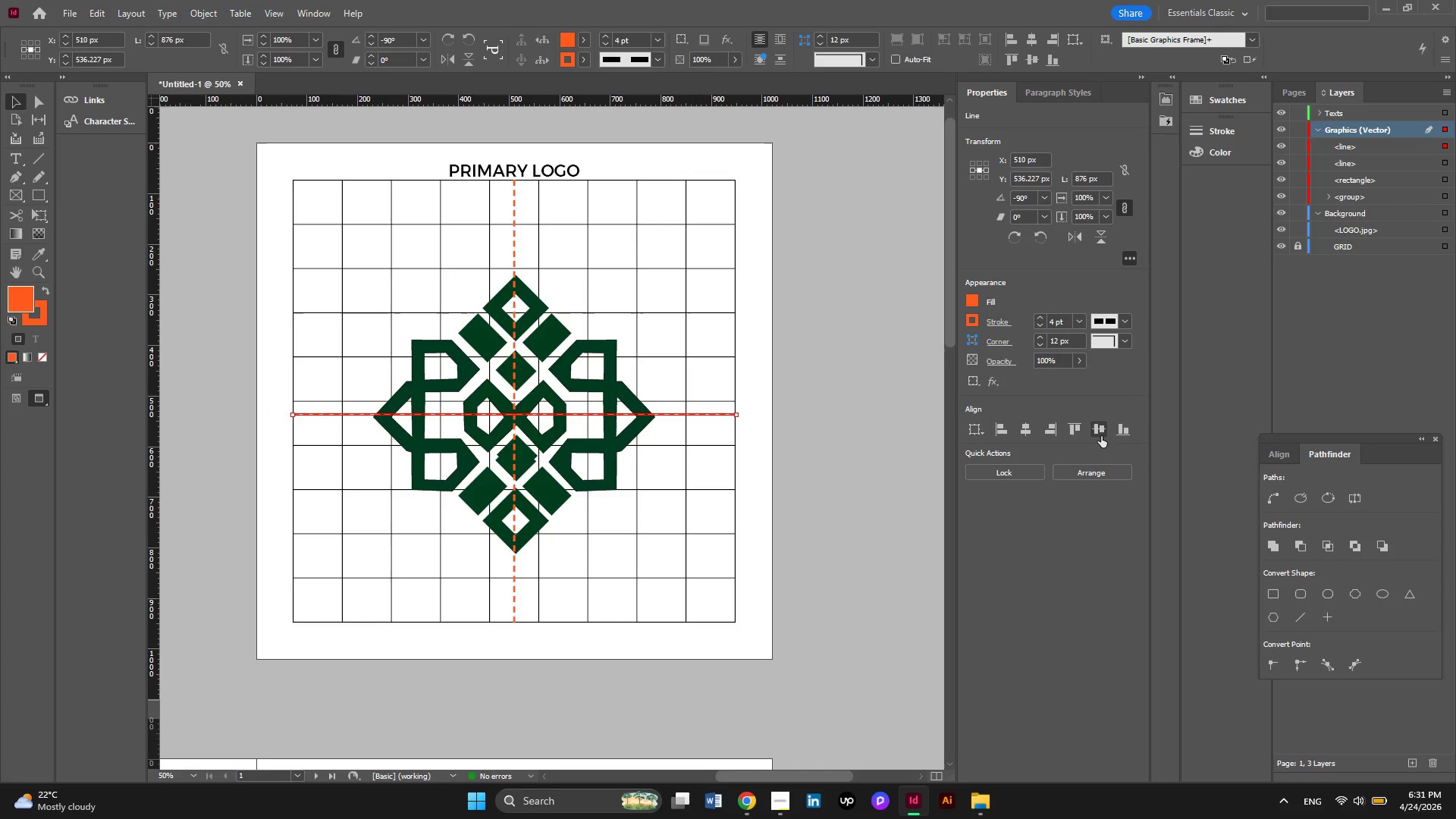 
left_click([1093, 431])
 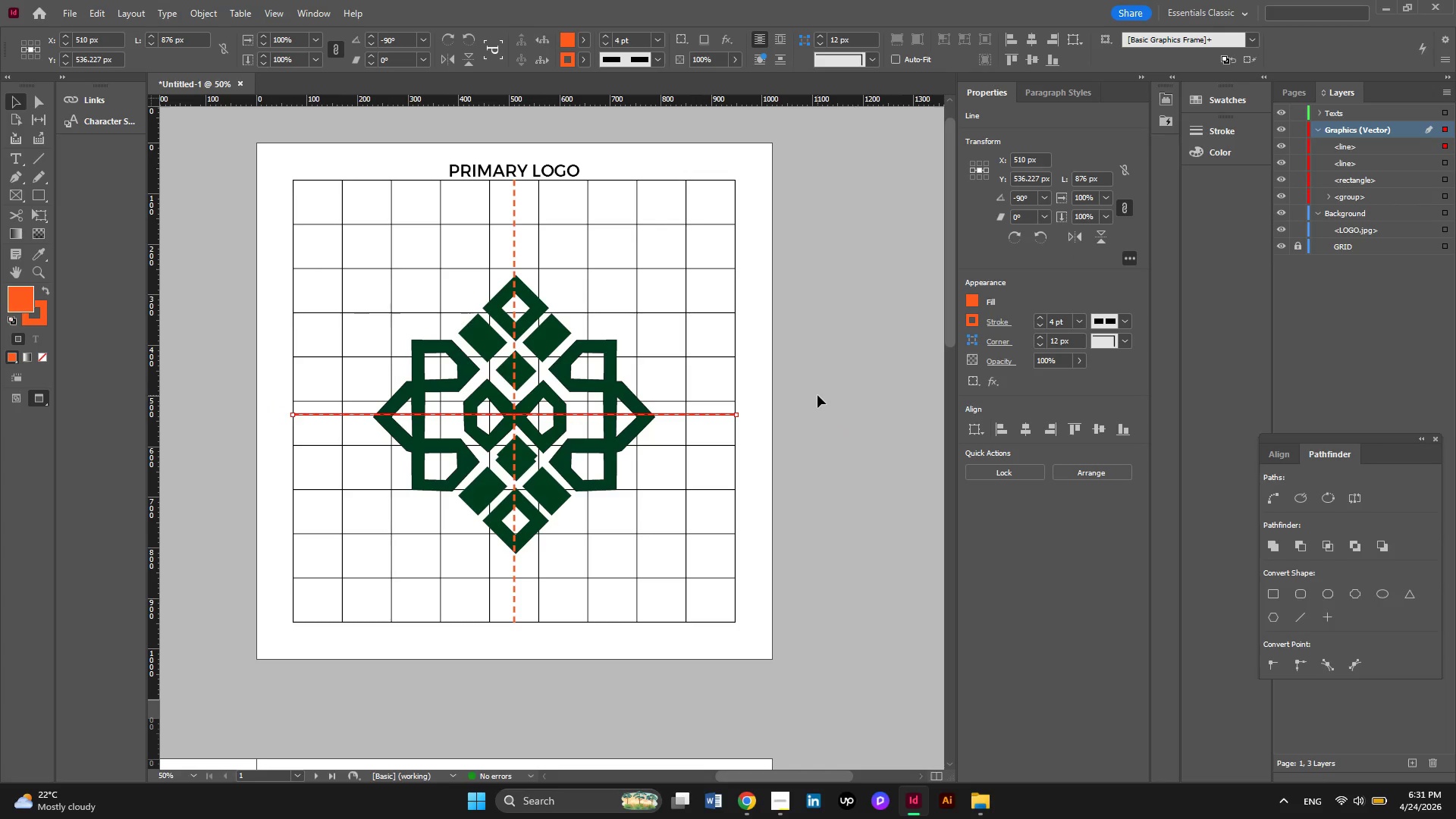 
left_click([817, 395])
 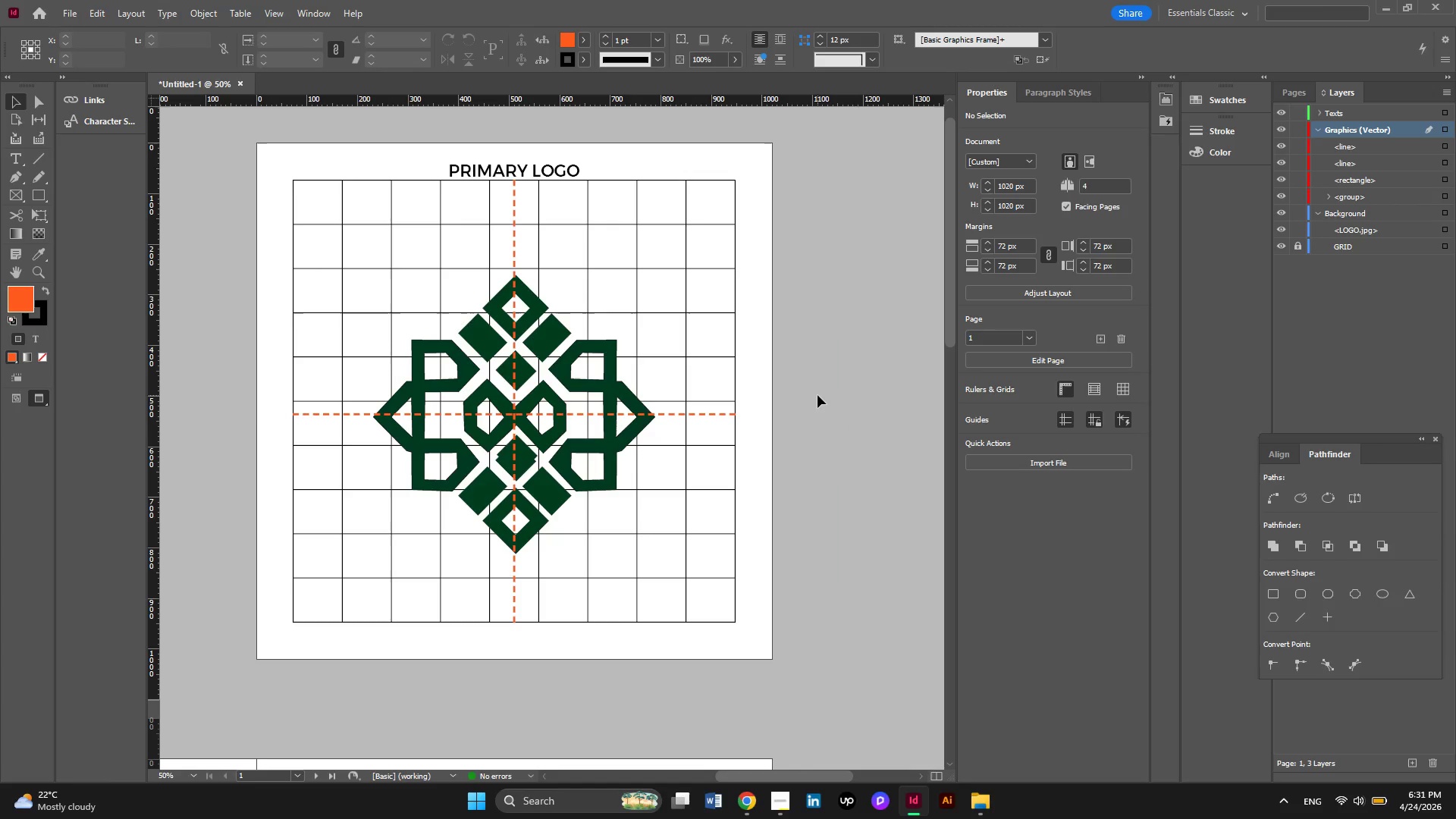 
left_click([697, 418])
 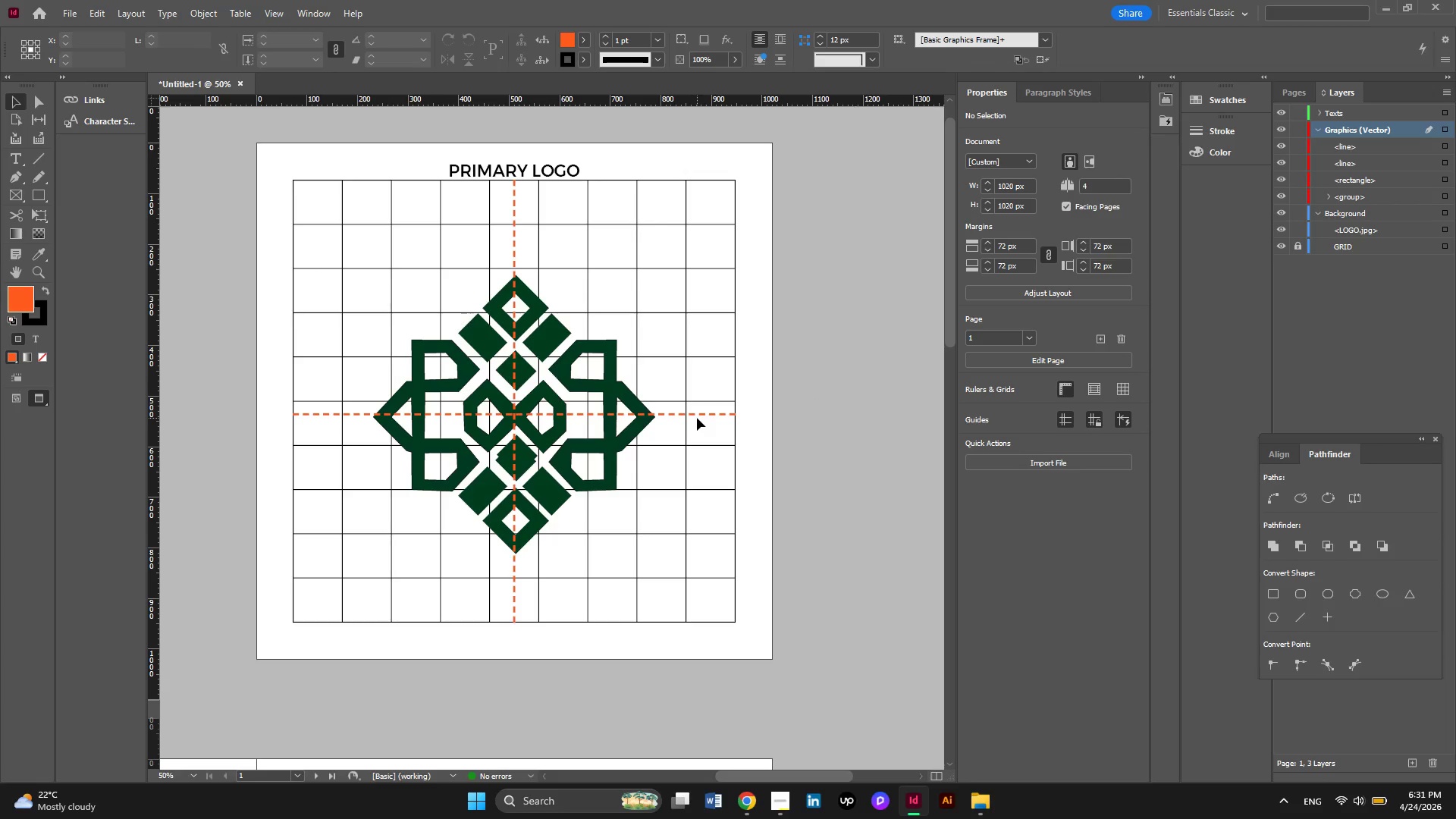 
wait(8.03)
 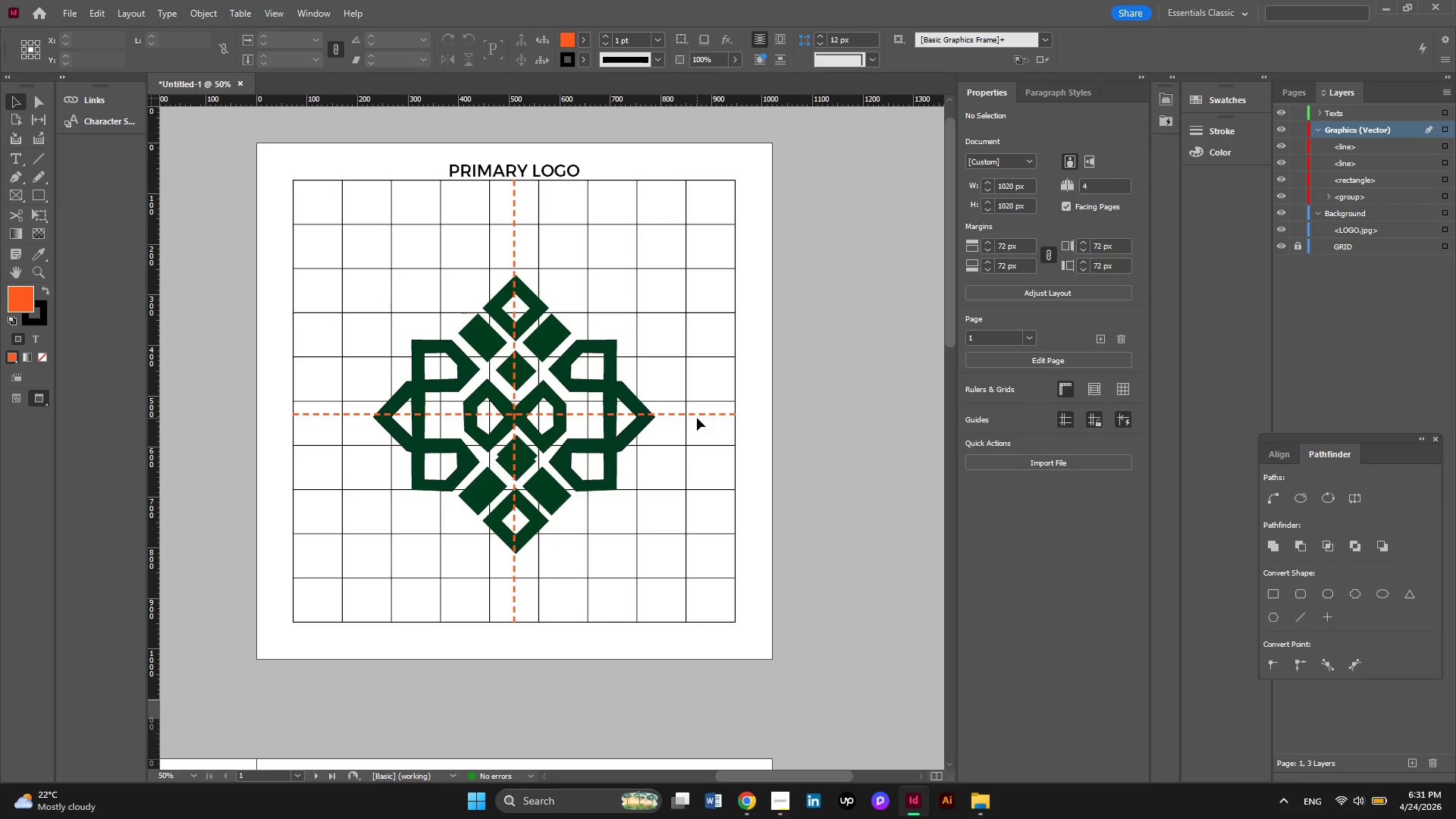 
left_click_drag(start_coordinate=[576, 522], to_coordinate=[542, 374])
 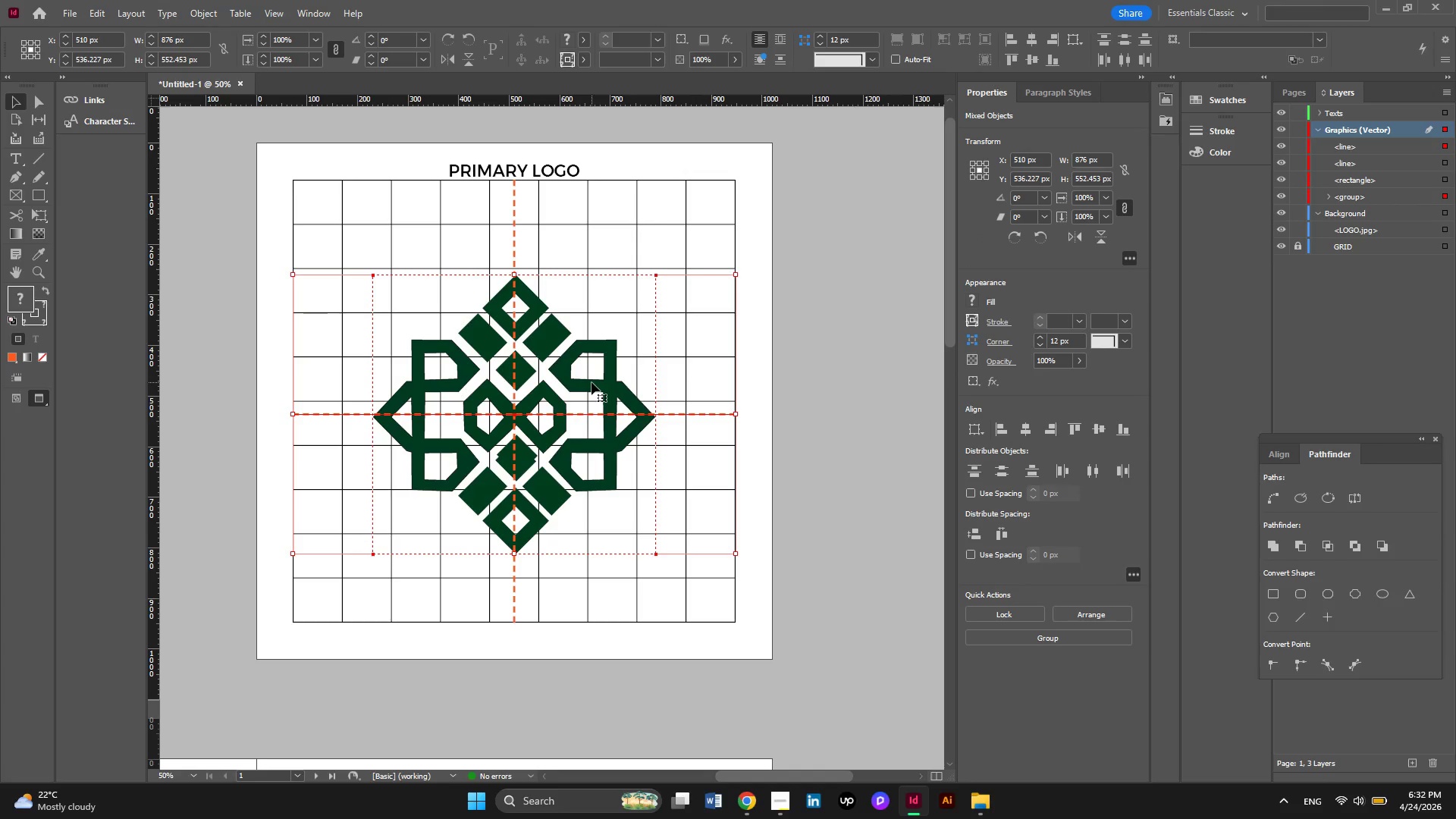 
key(ArrowUp)
 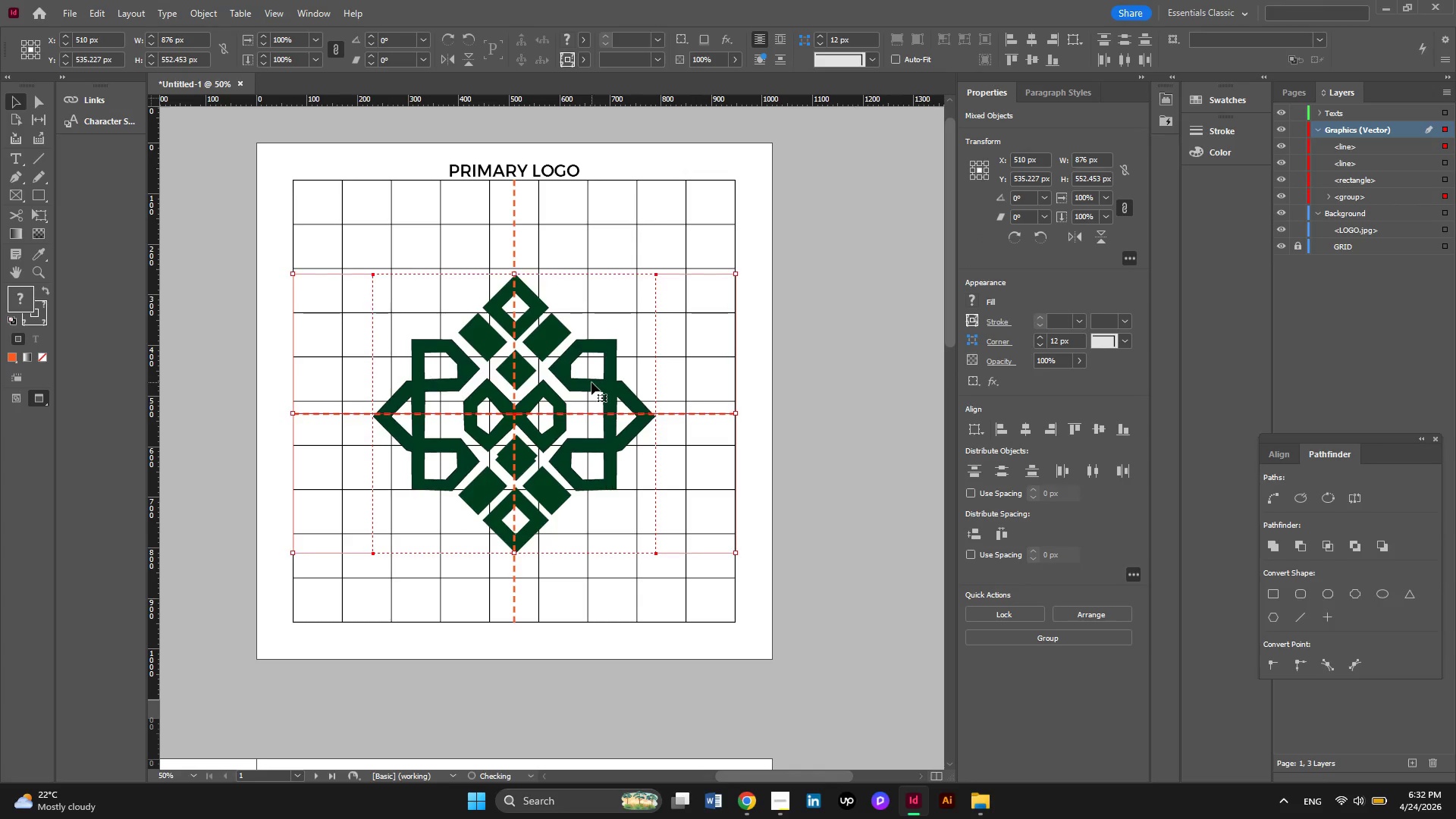 
key(ArrowUp)
 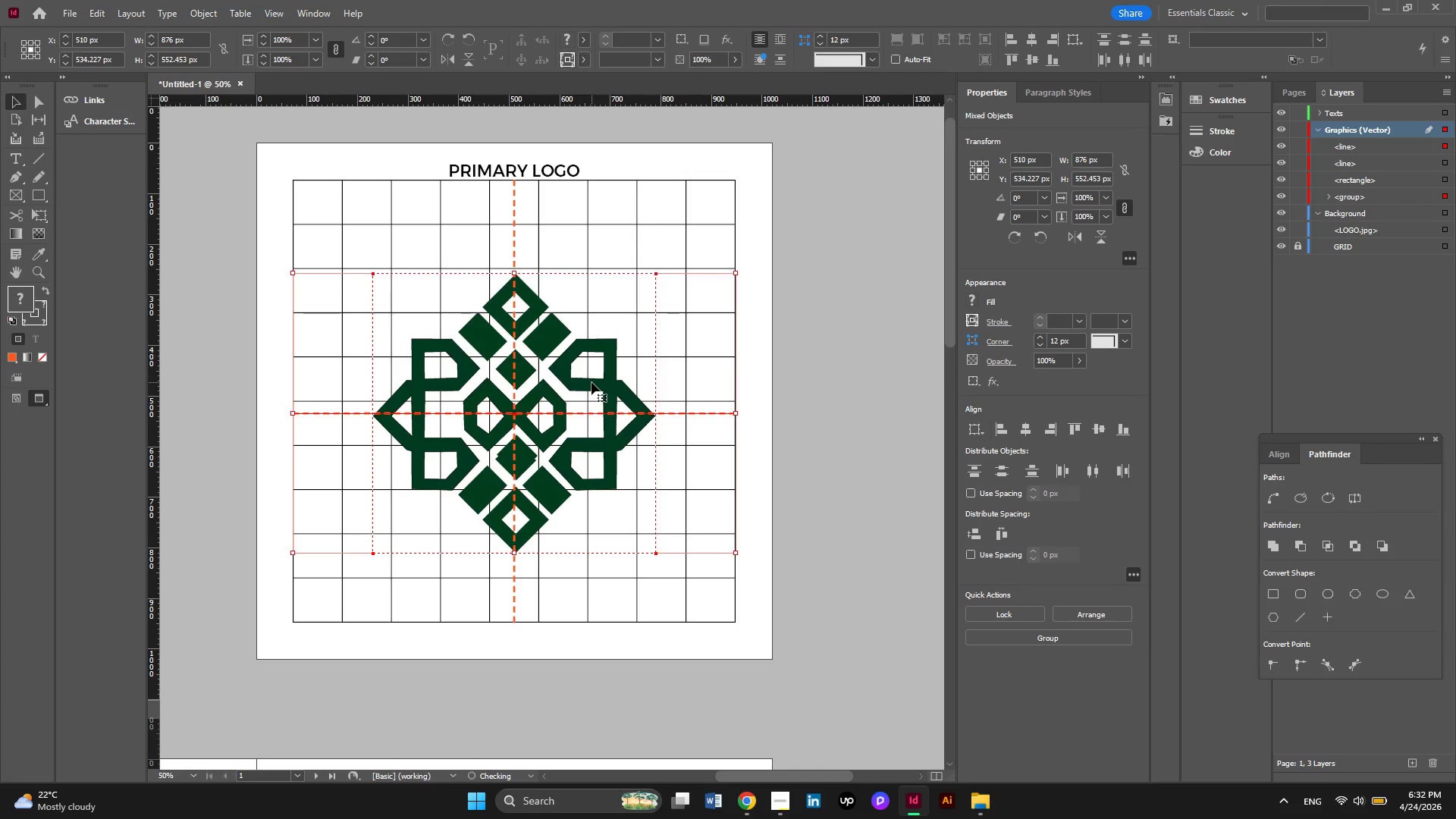 
key(ArrowUp)
 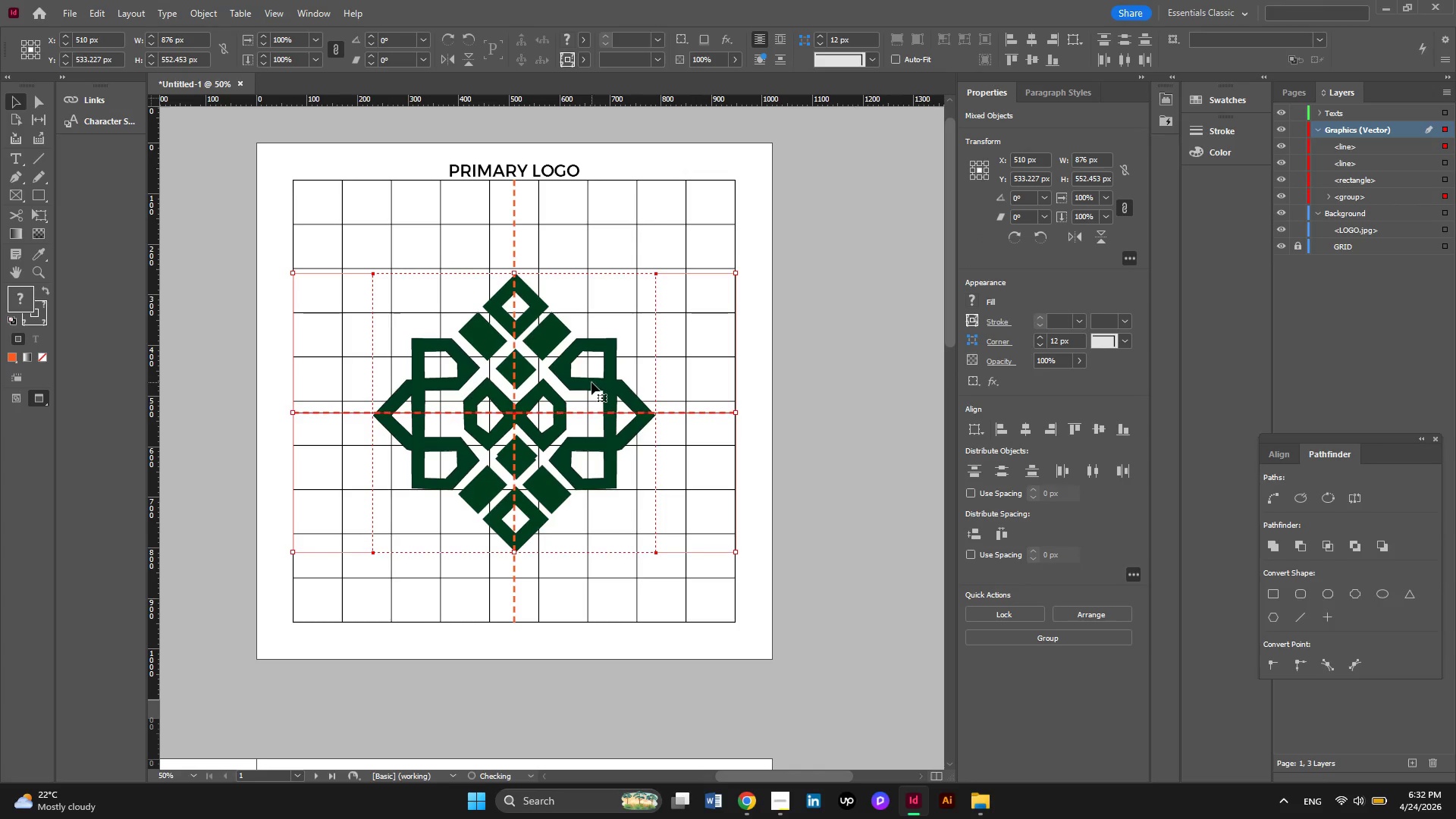 
key(ArrowUp)
 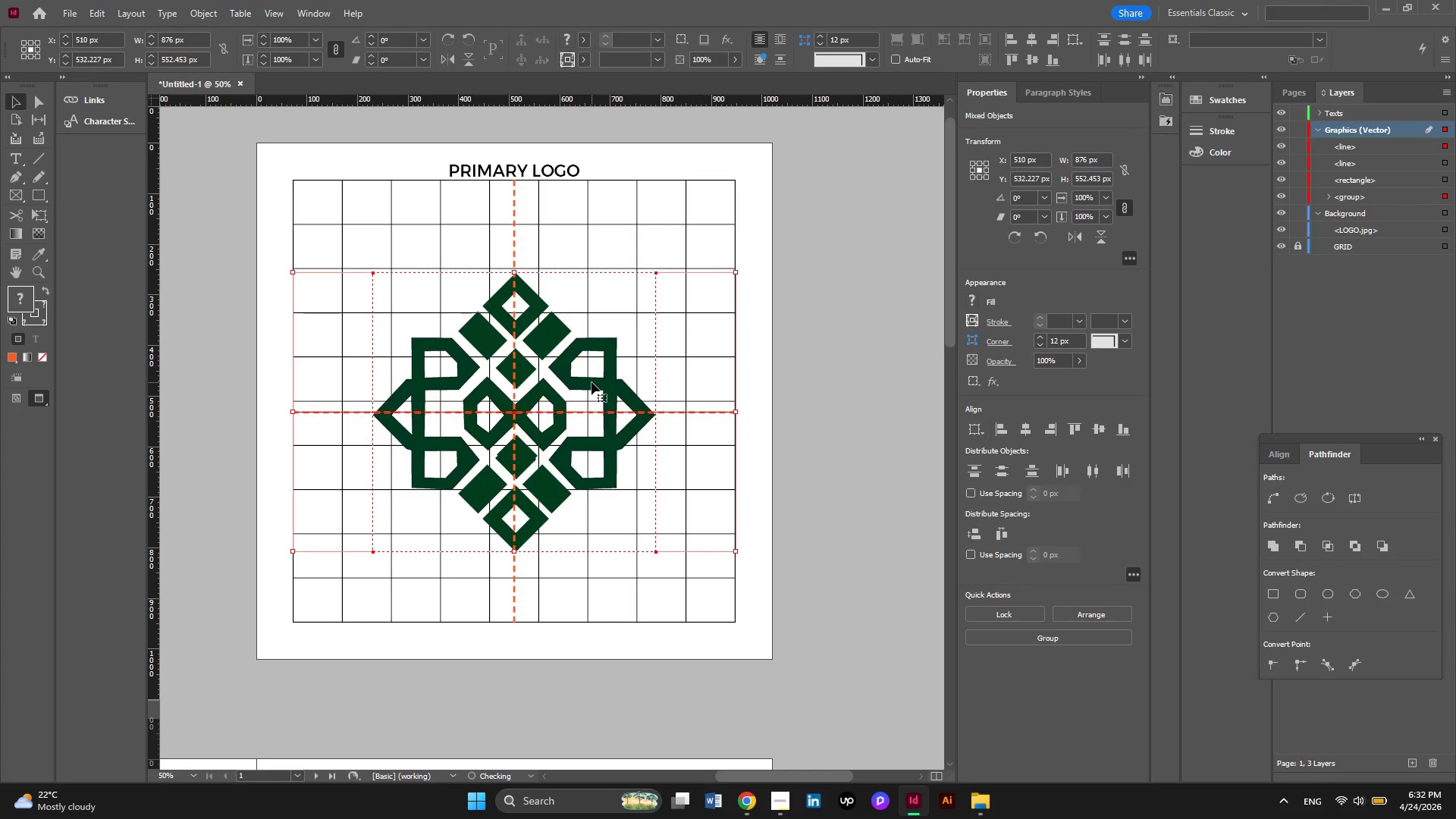 
key(ArrowUp)
 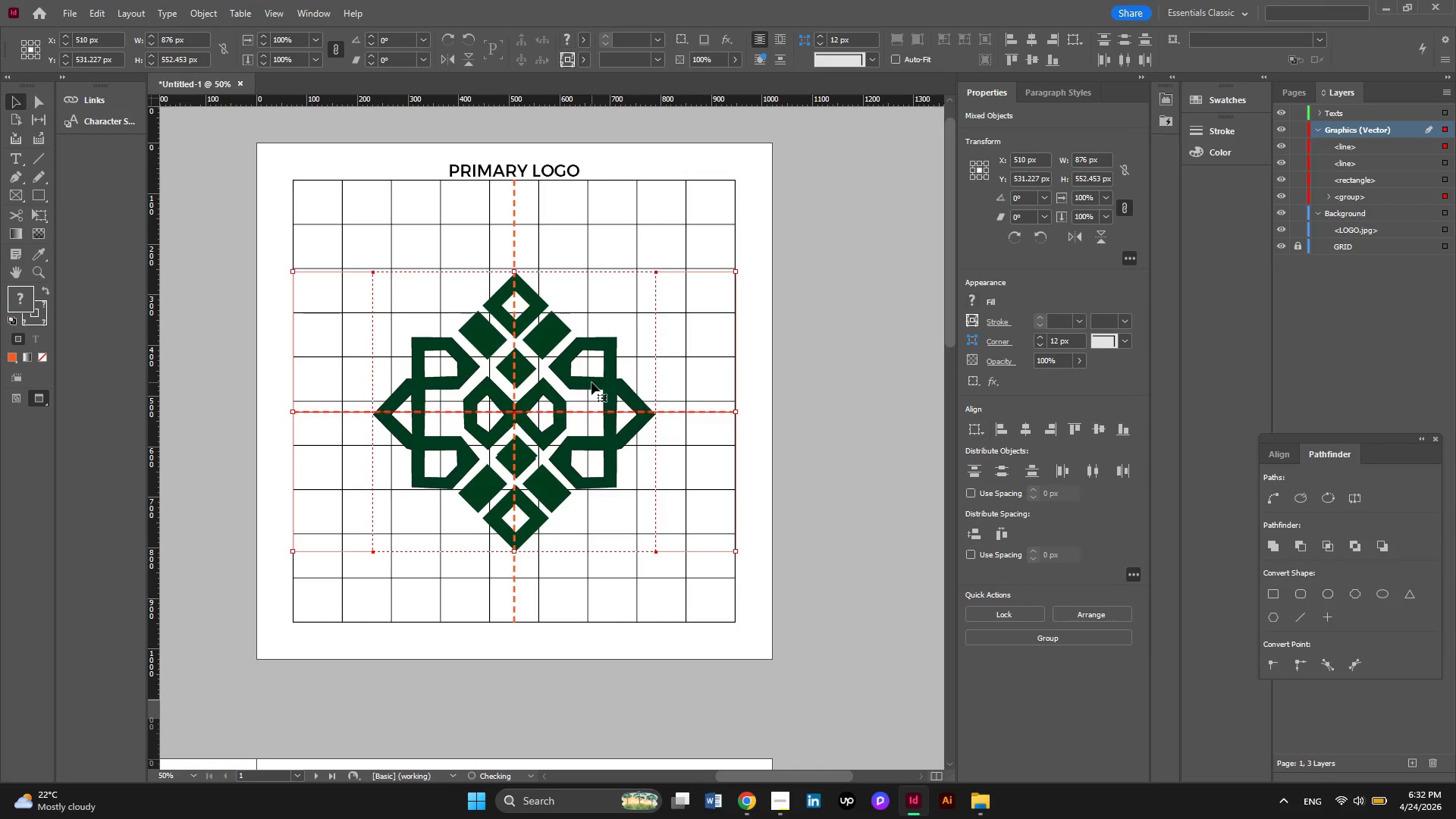 
key(ArrowUp)
 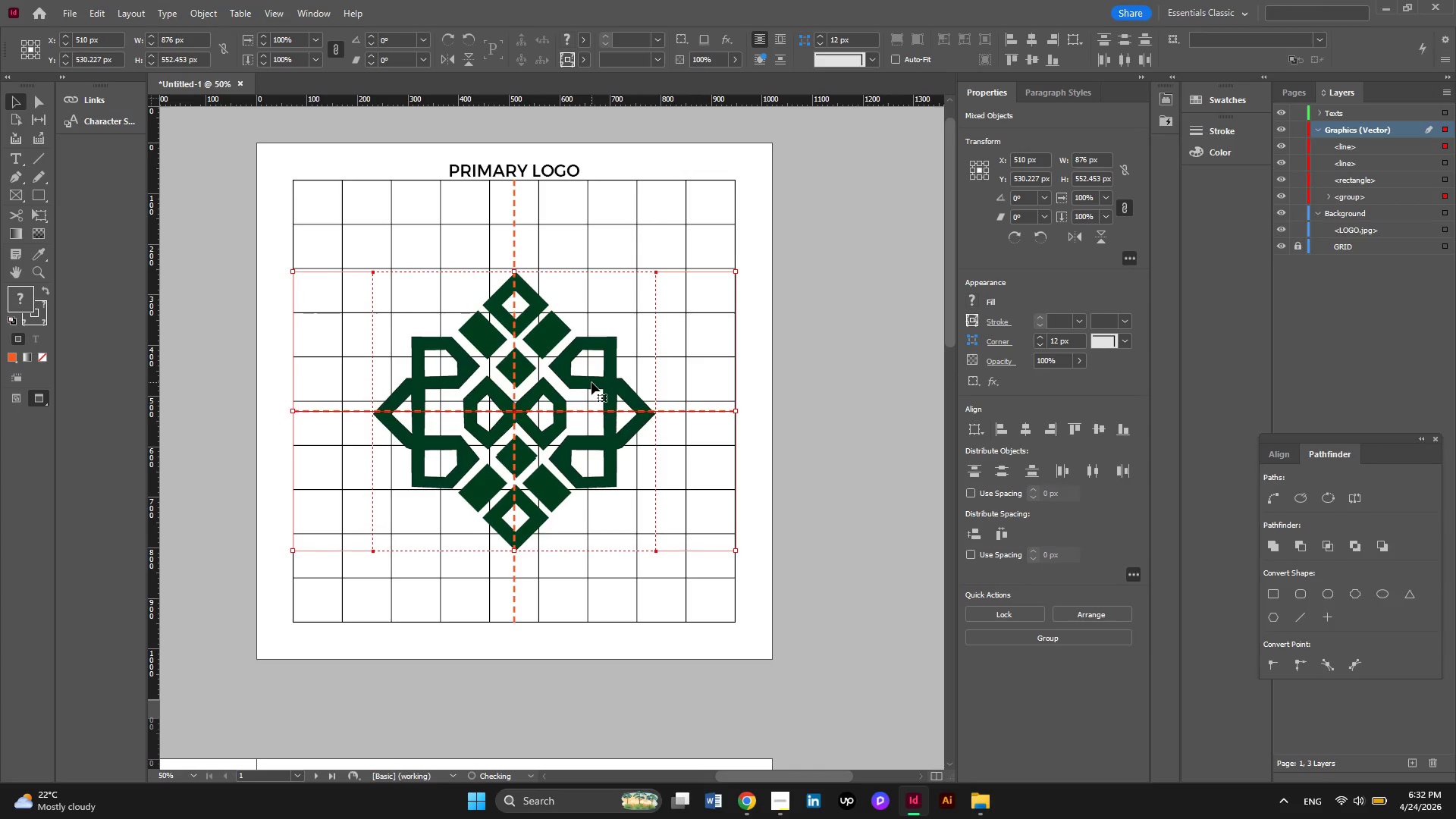 
key(ArrowUp)
 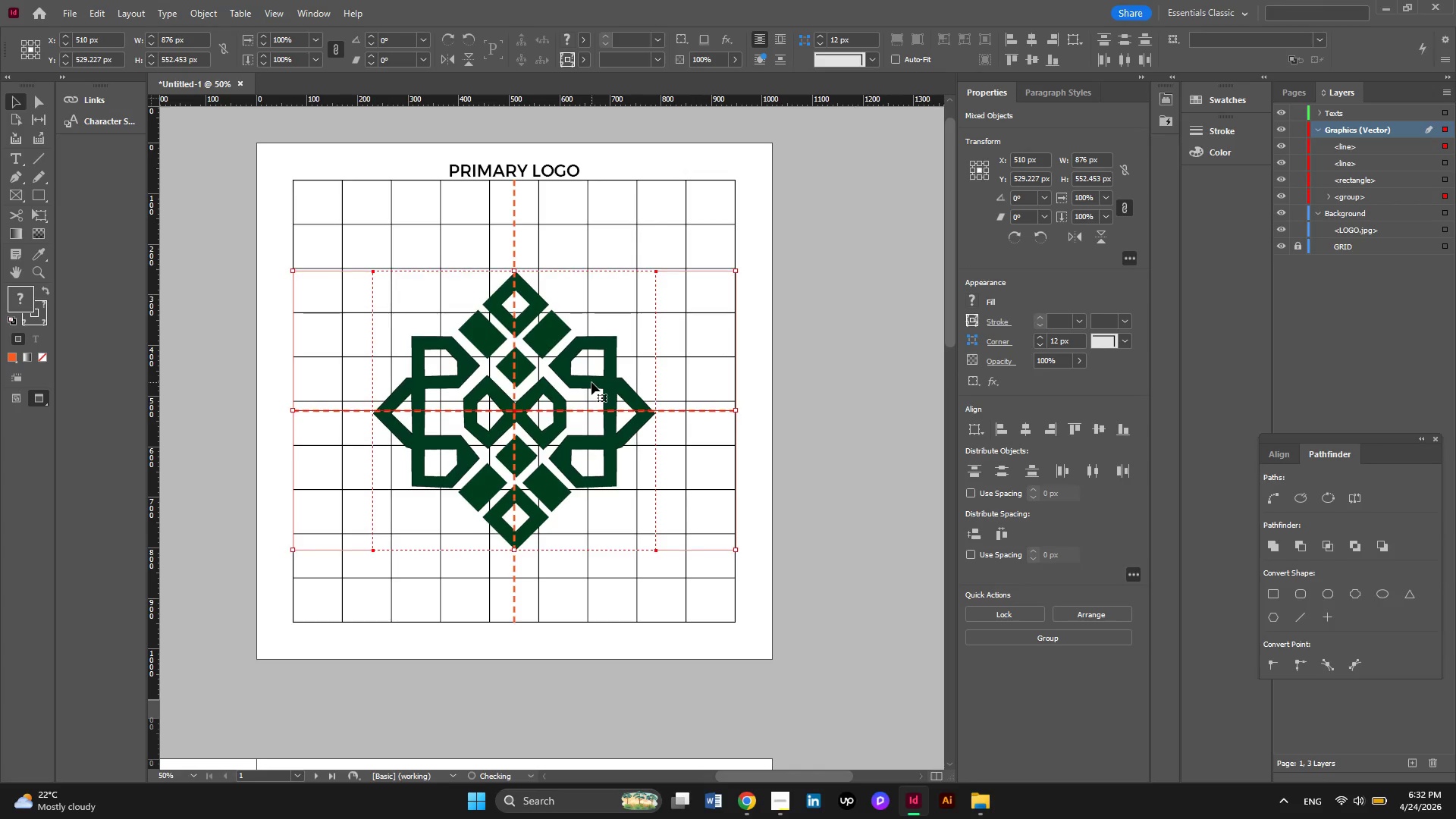 
key(ArrowUp)
 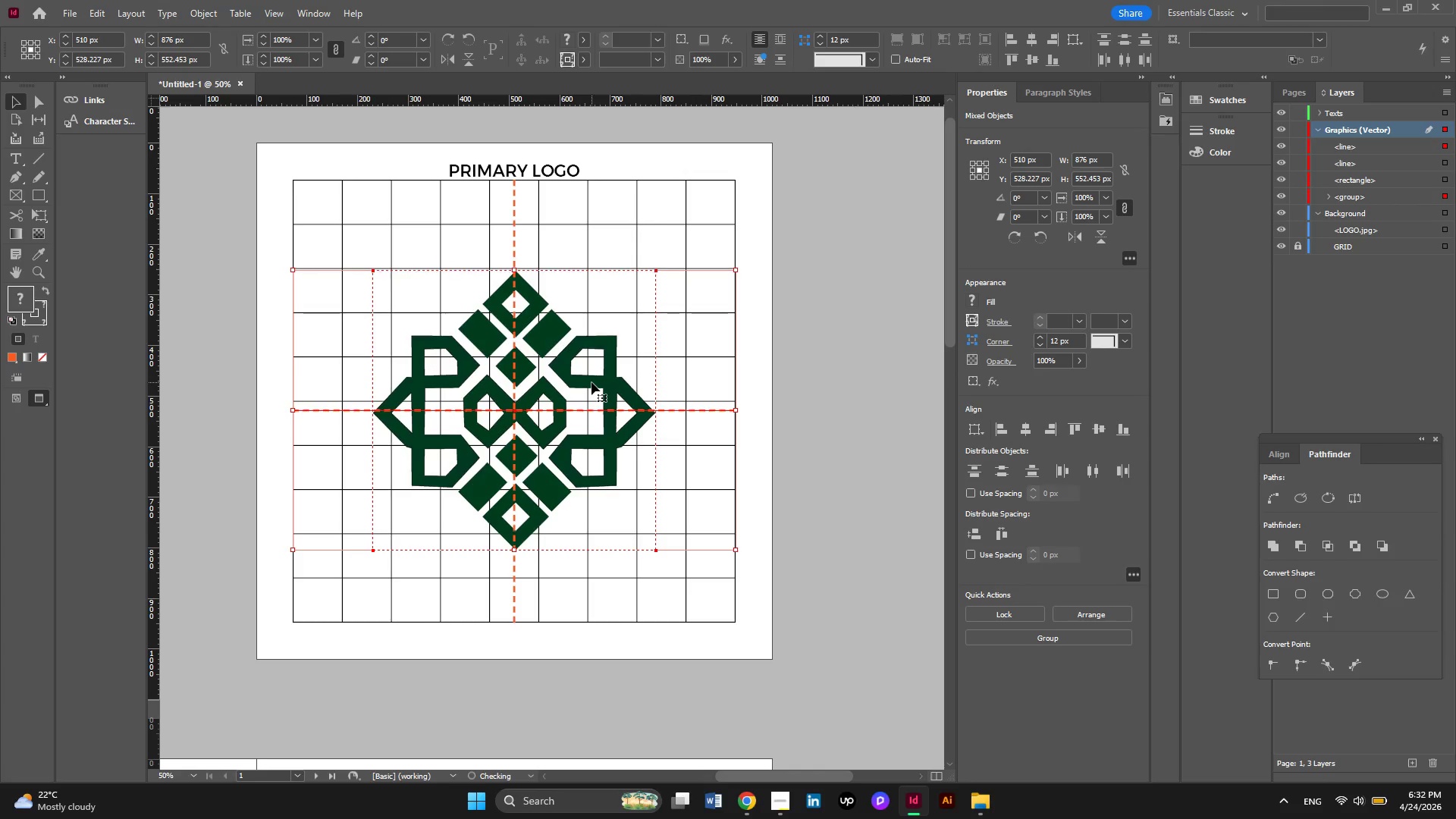 
key(ArrowUp)
 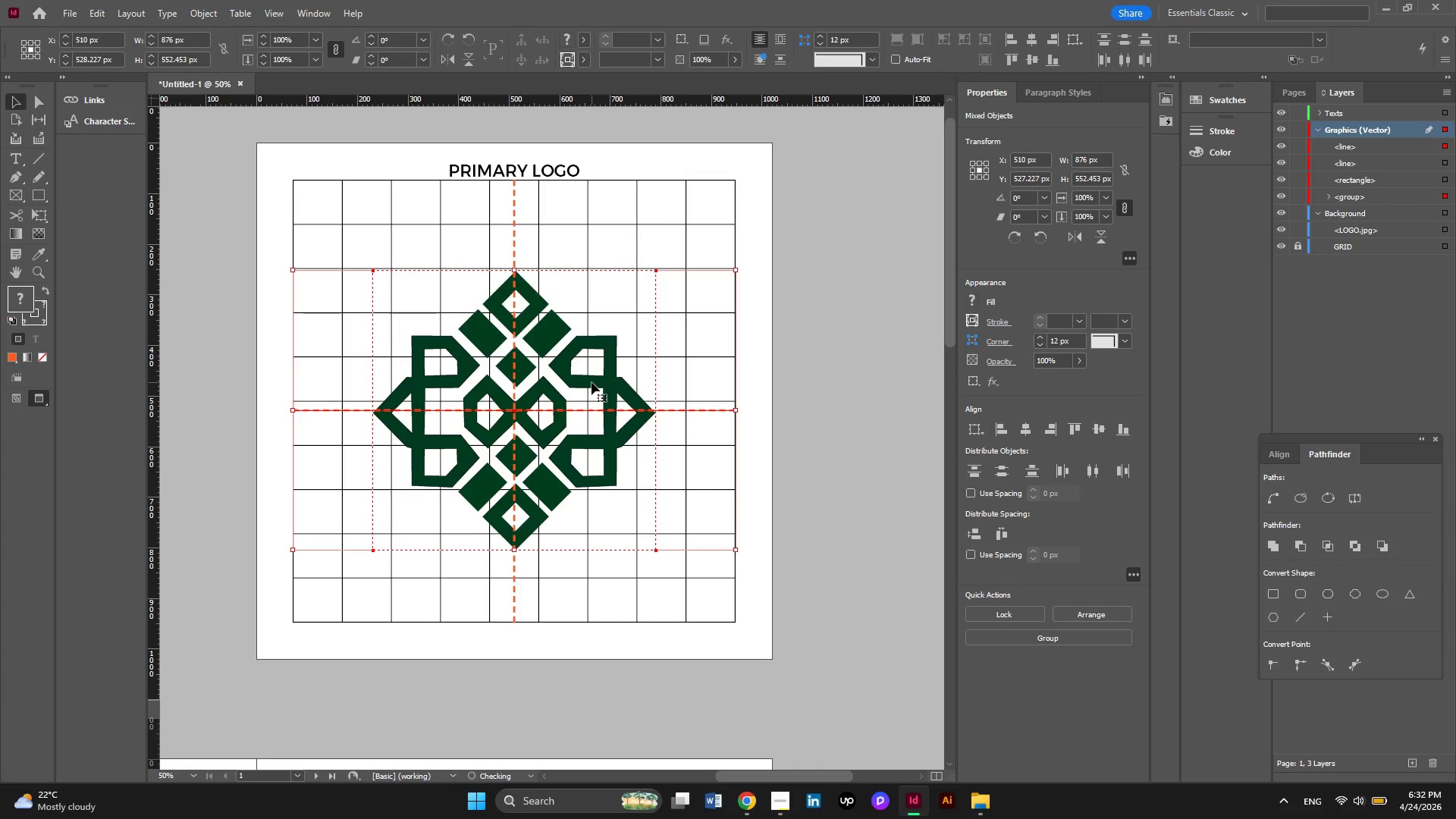 
key(ArrowUp)
 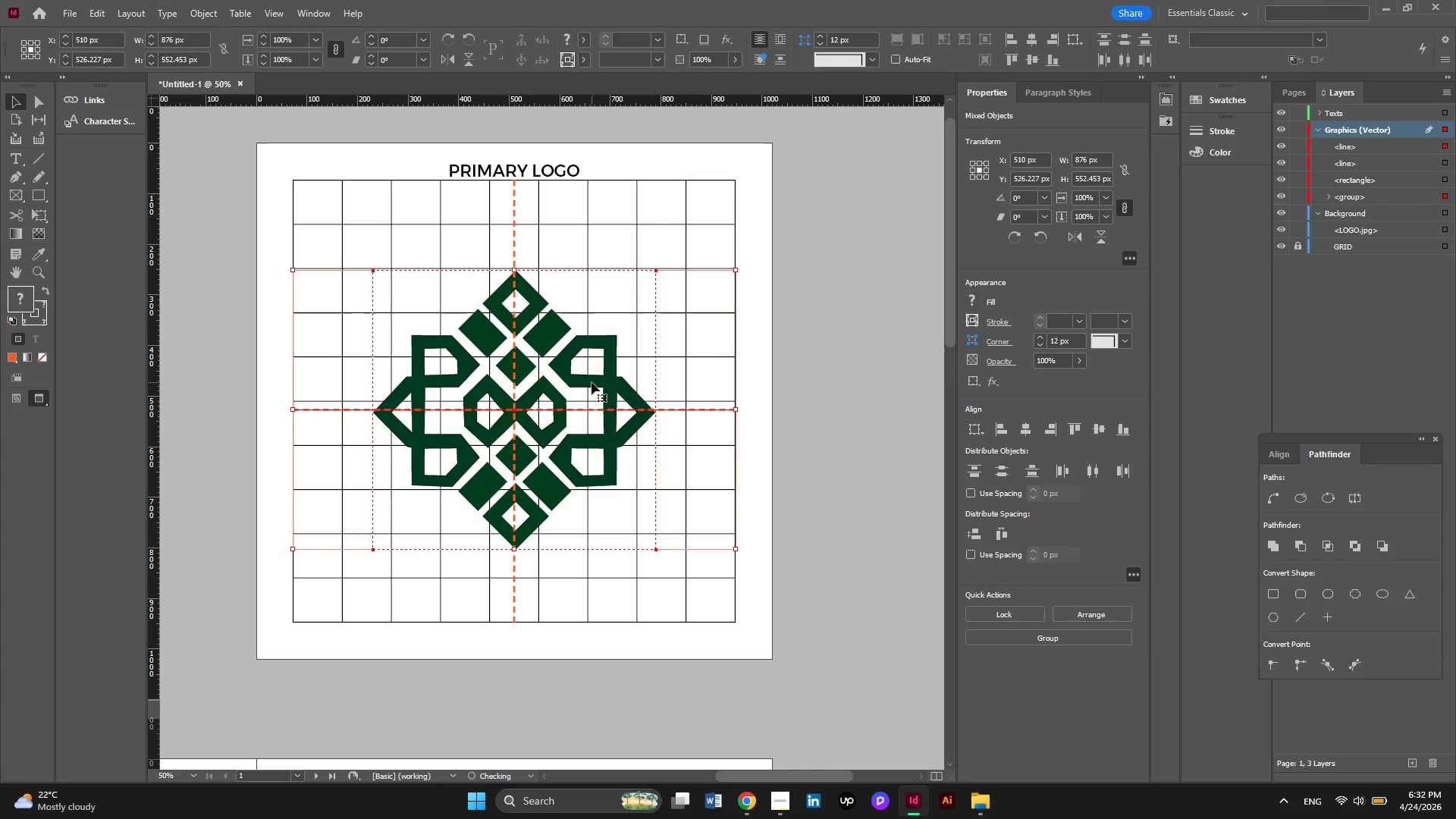 
key(ArrowUp)
 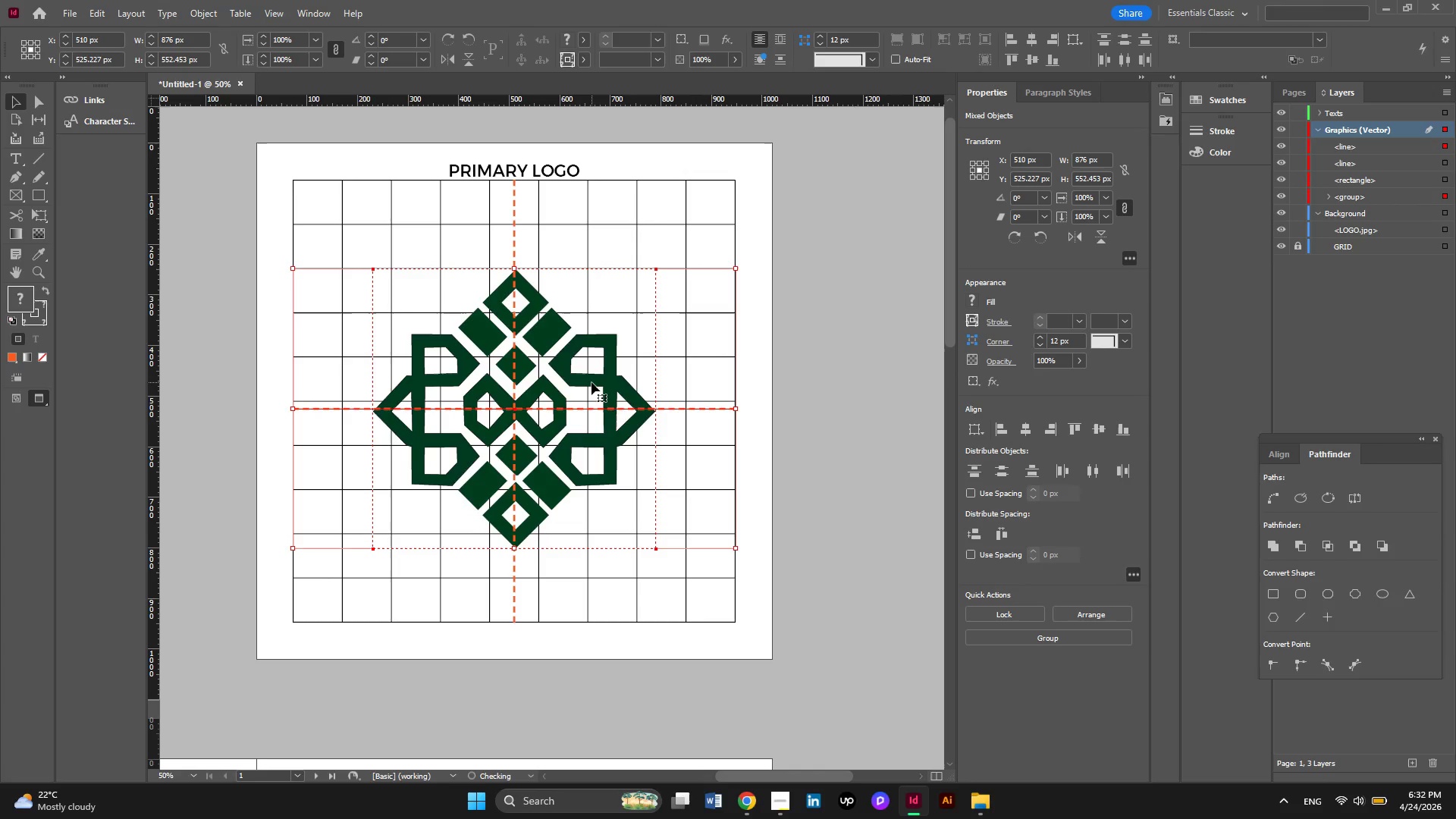 
key(ArrowUp)
 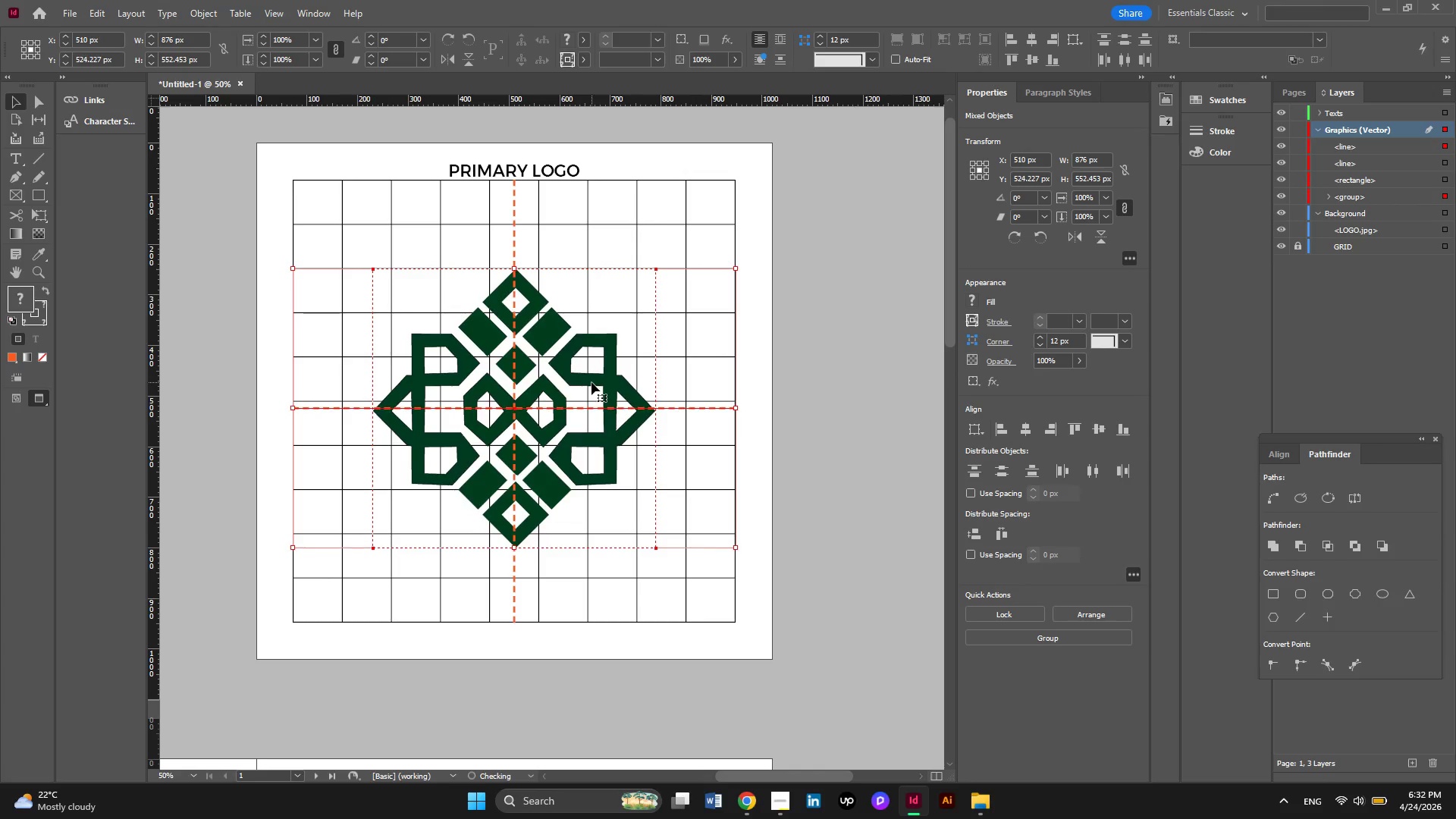 
key(ArrowUp)
 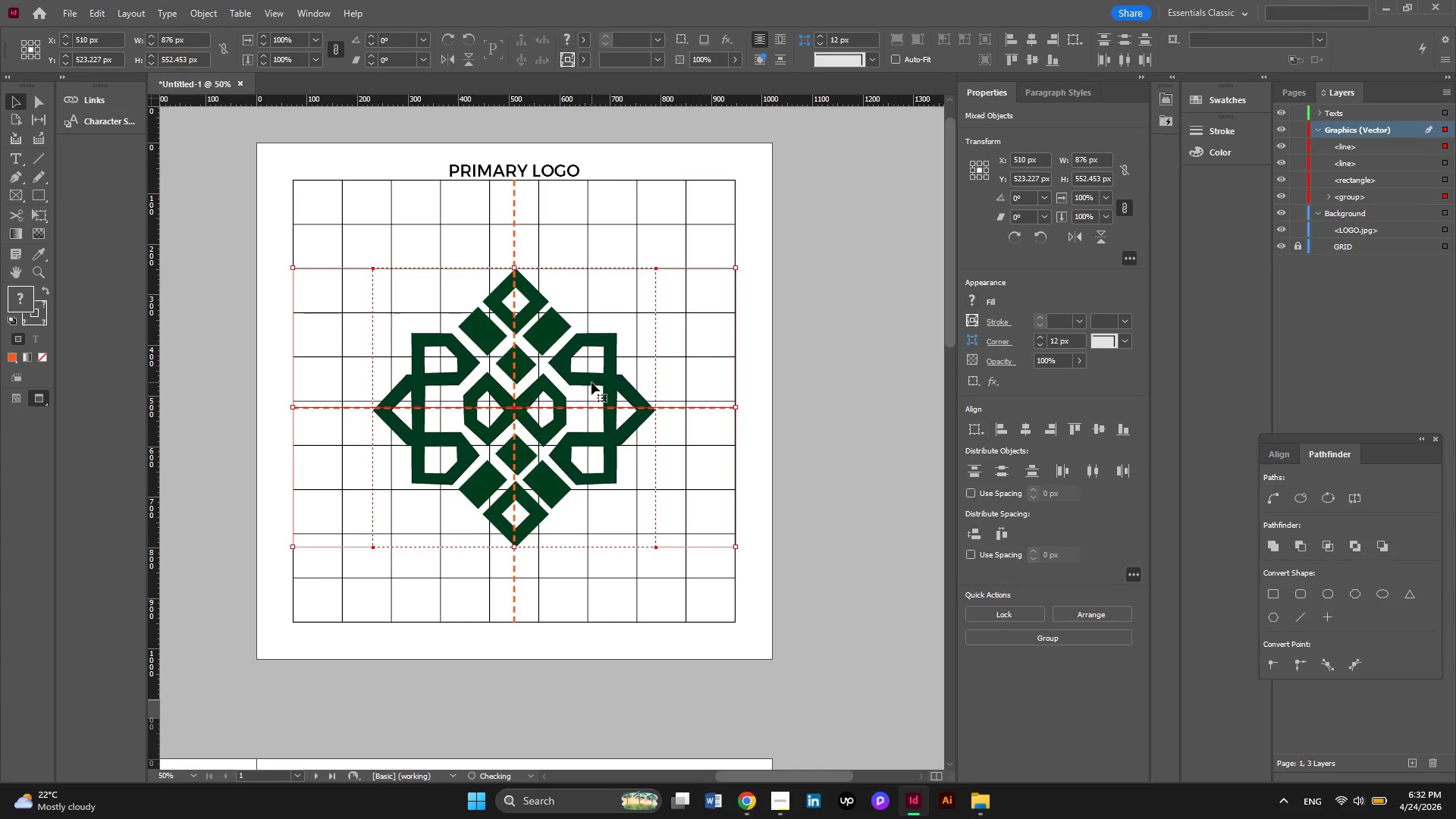 
key(ArrowUp)
 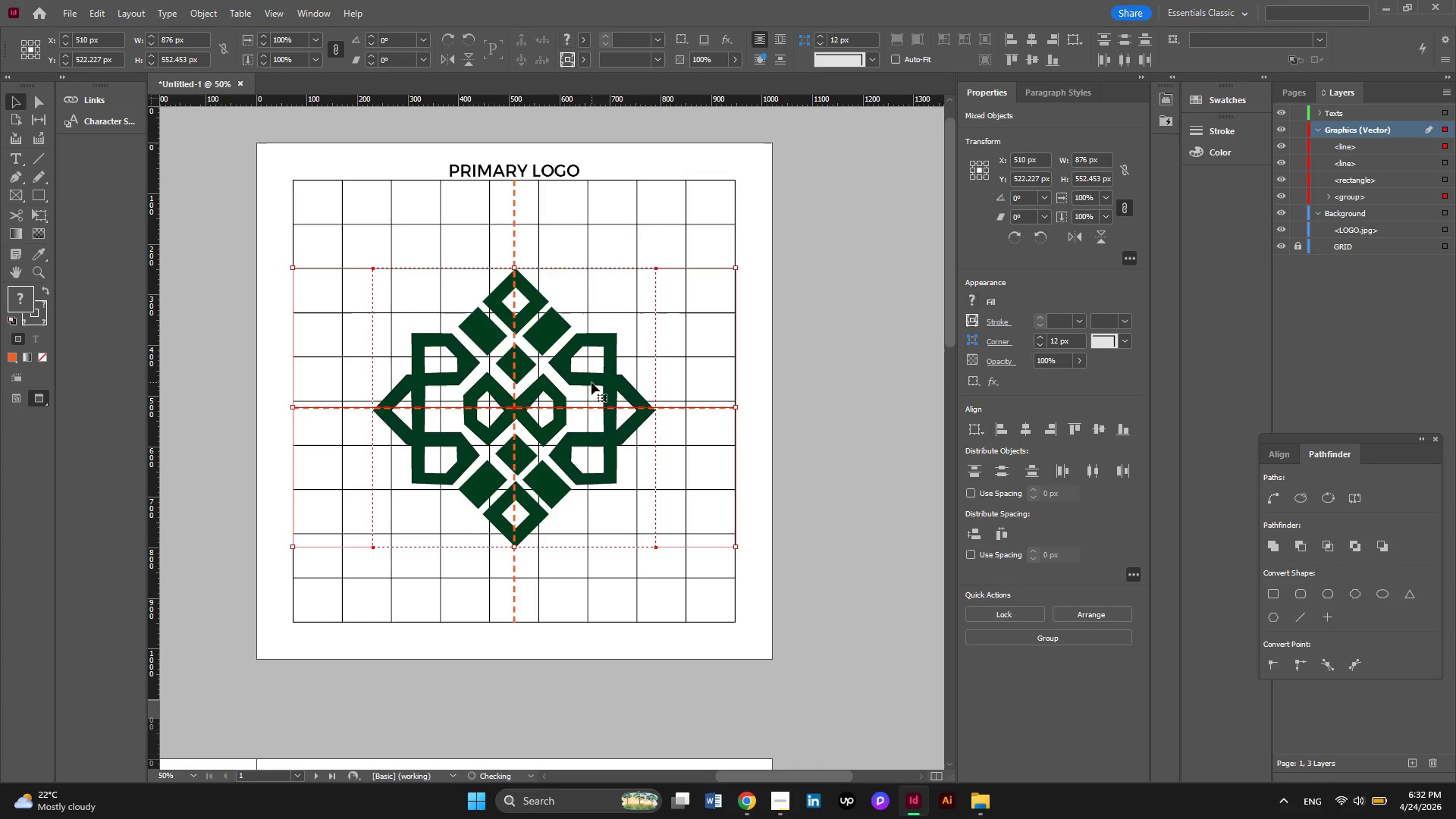 
key(ArrowUp)
 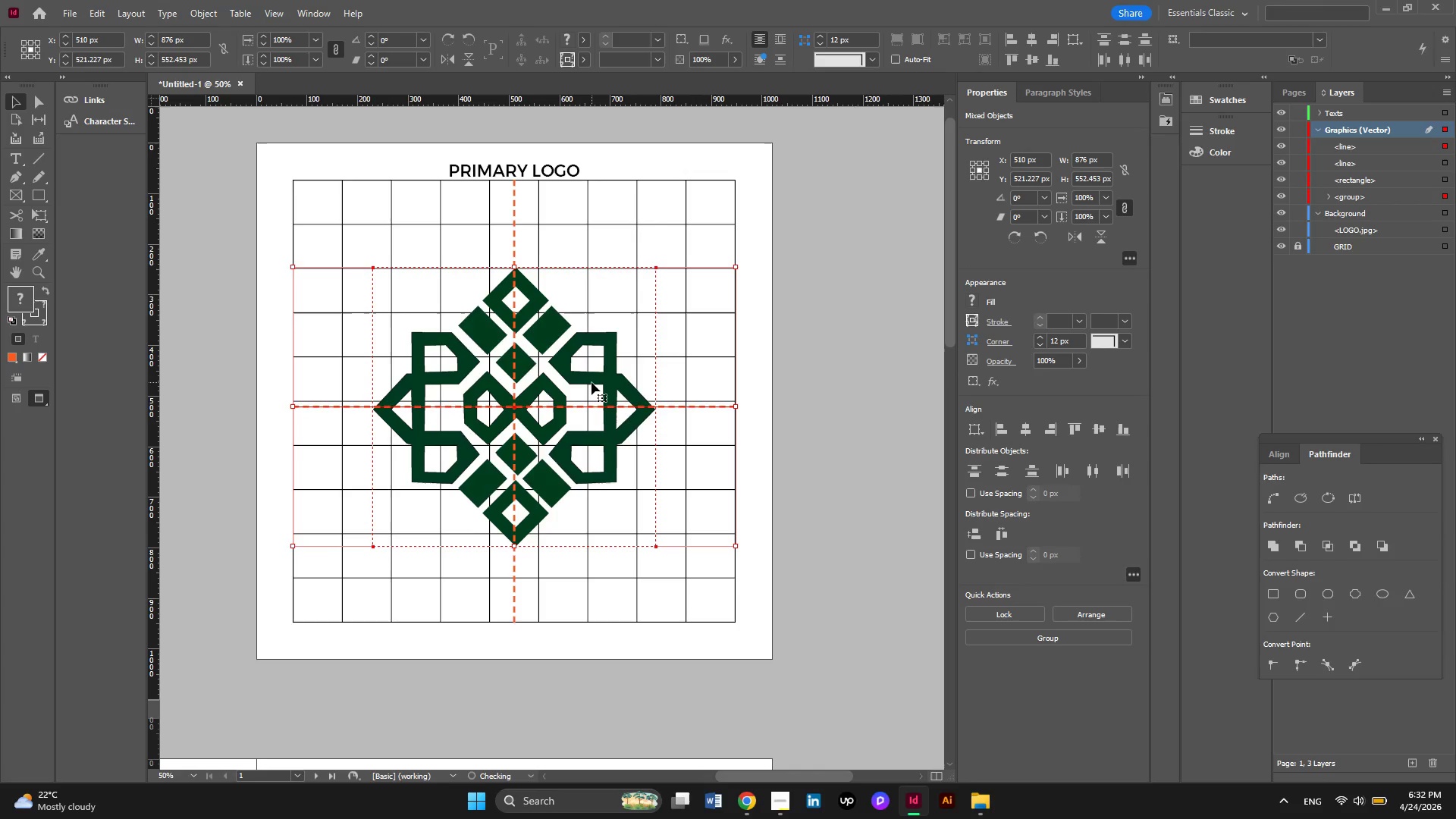 
key(ArrowUp)
 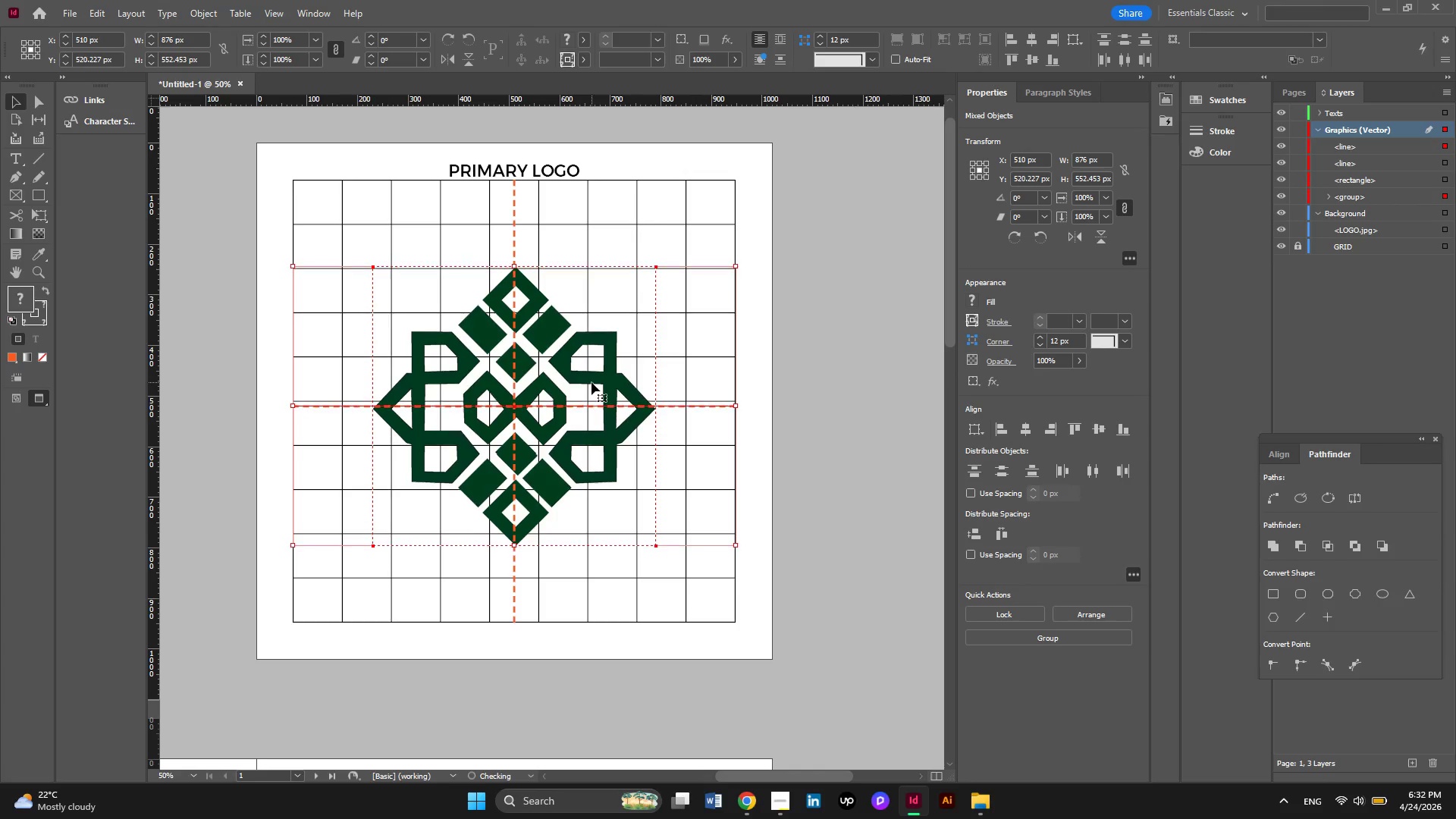 
key(ArrowUp)
 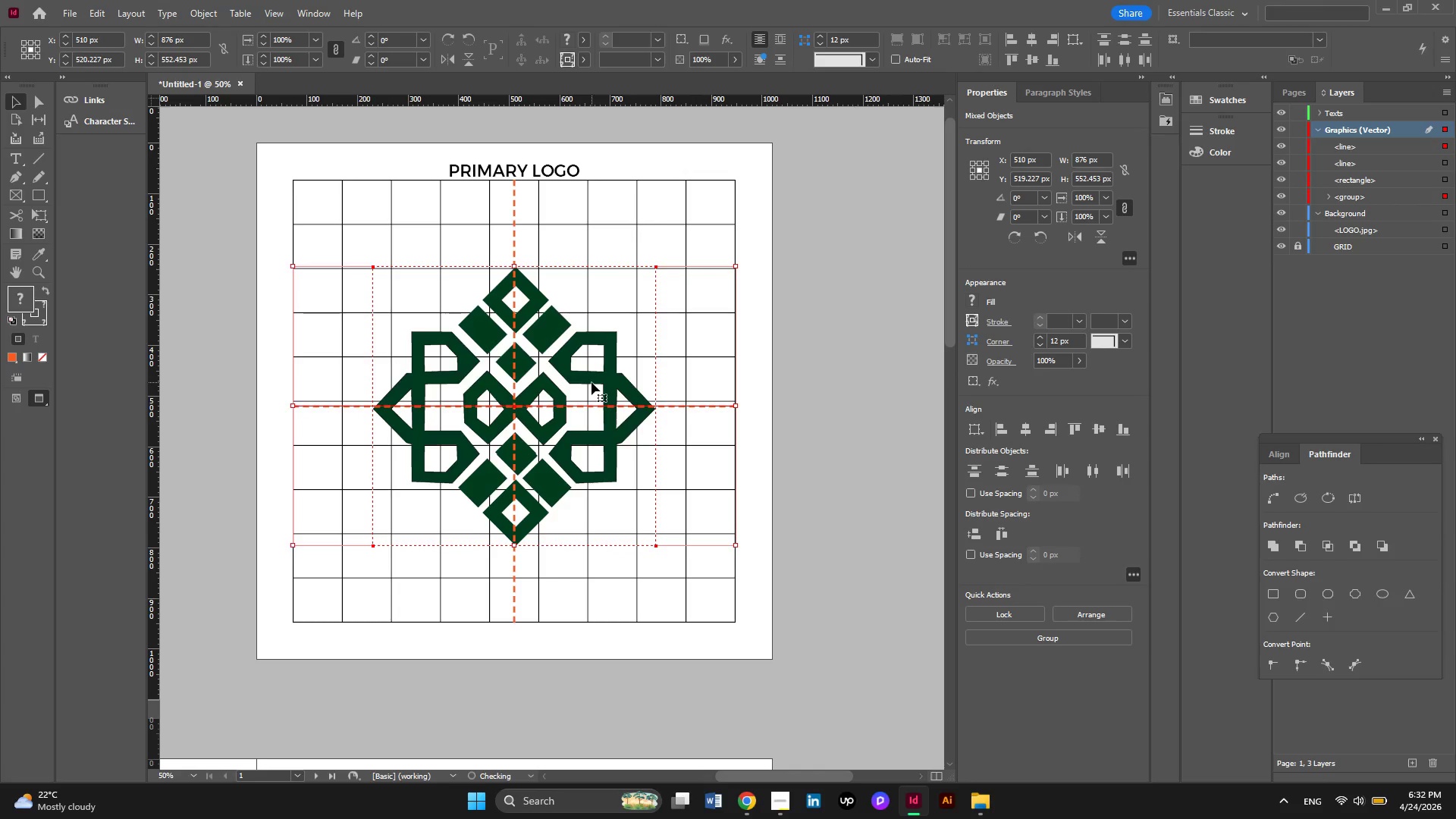 
key(ArrowUp)
 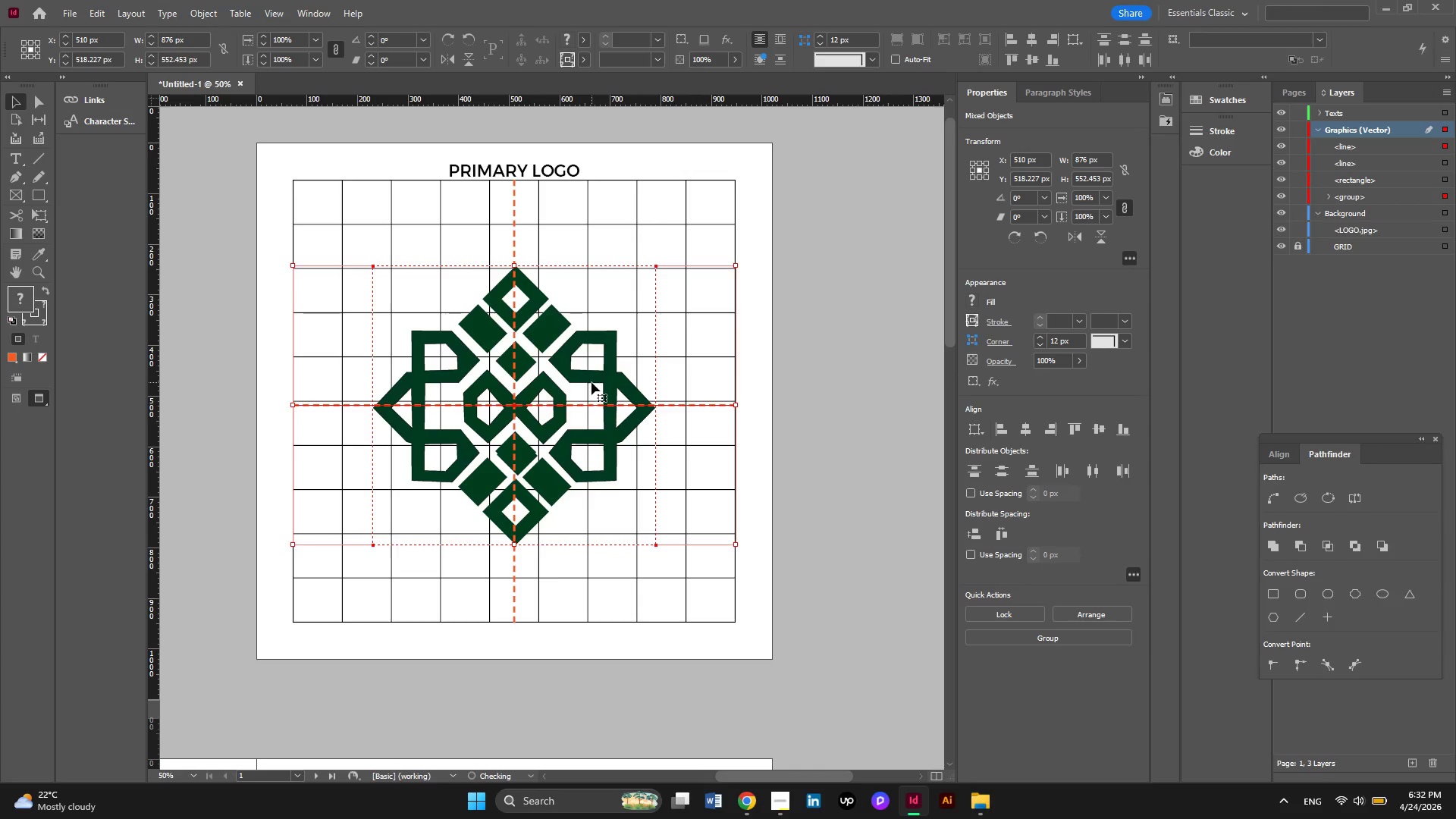 
key(ArrowUp)
 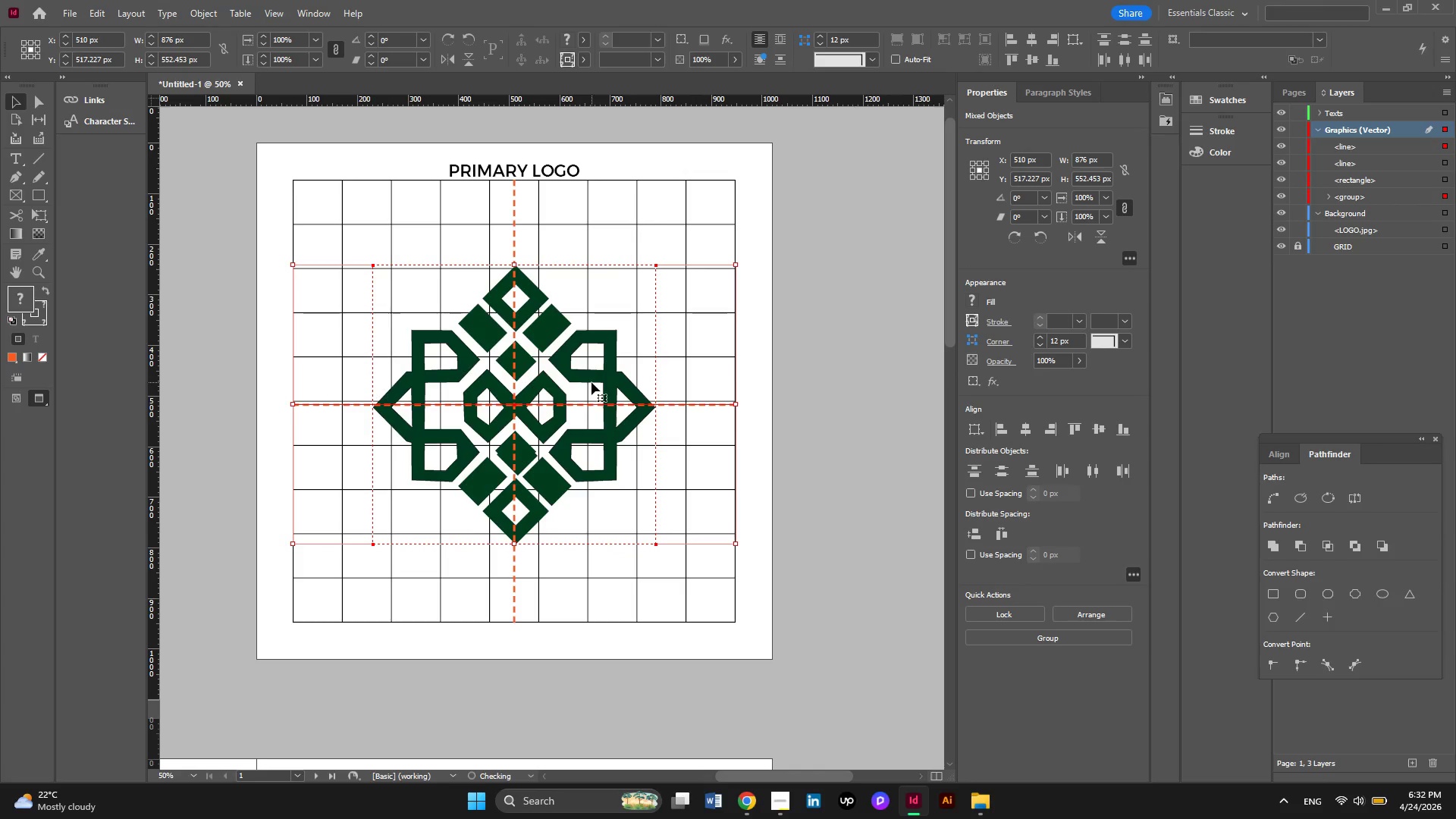 
key(ArrowUp)
 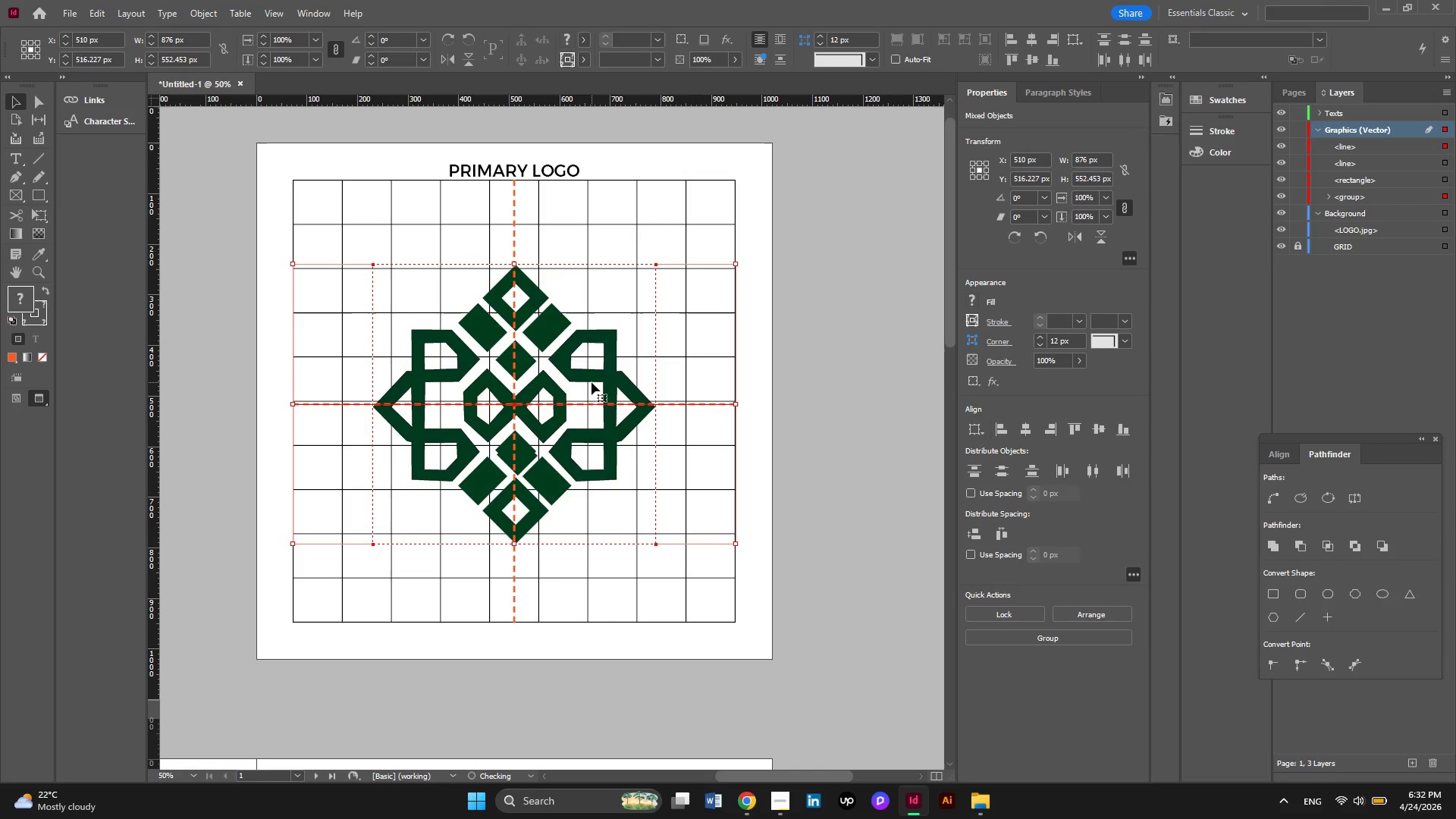 
key(ArrowUp)
 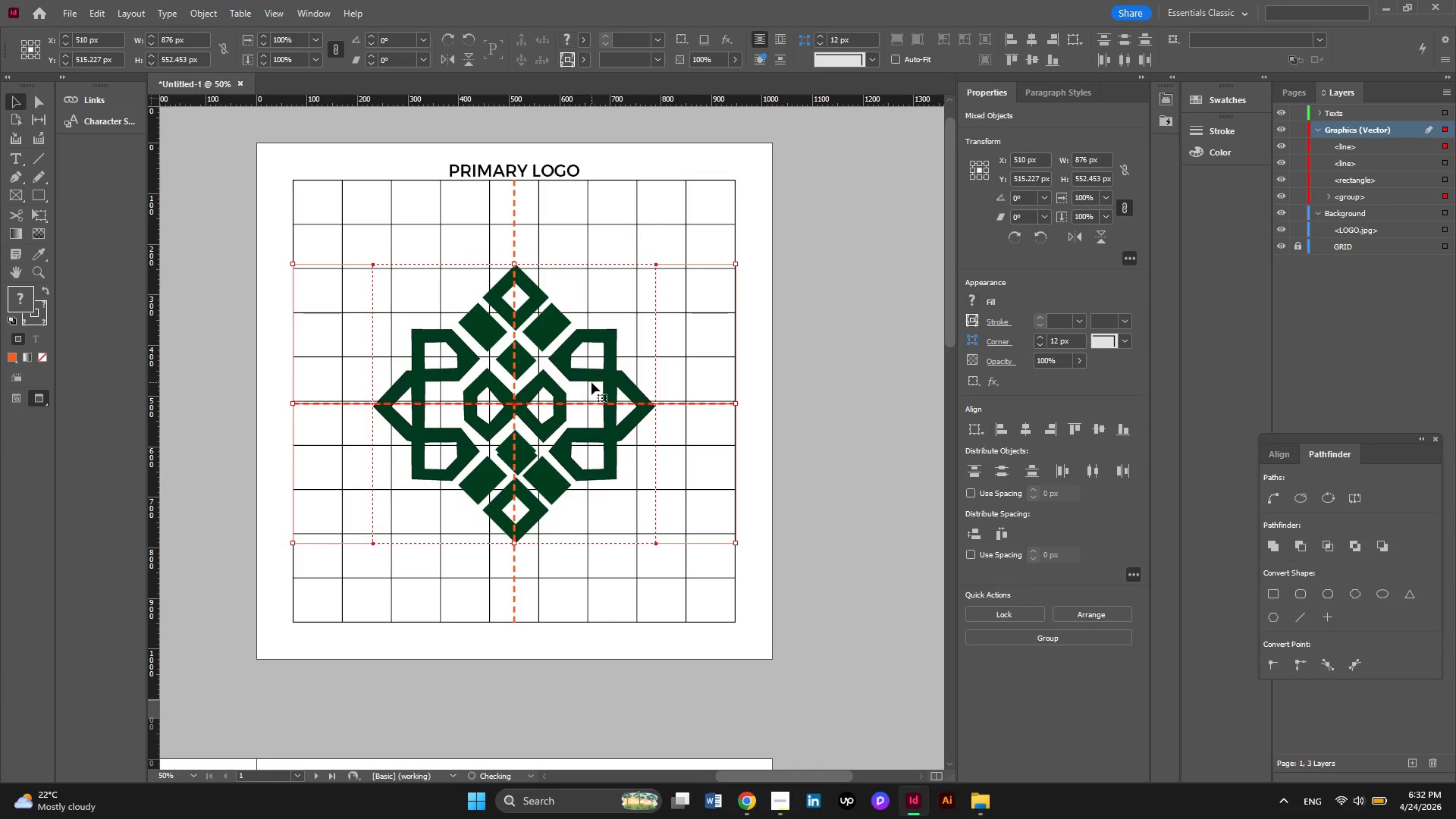 
key(ArrowUp)
 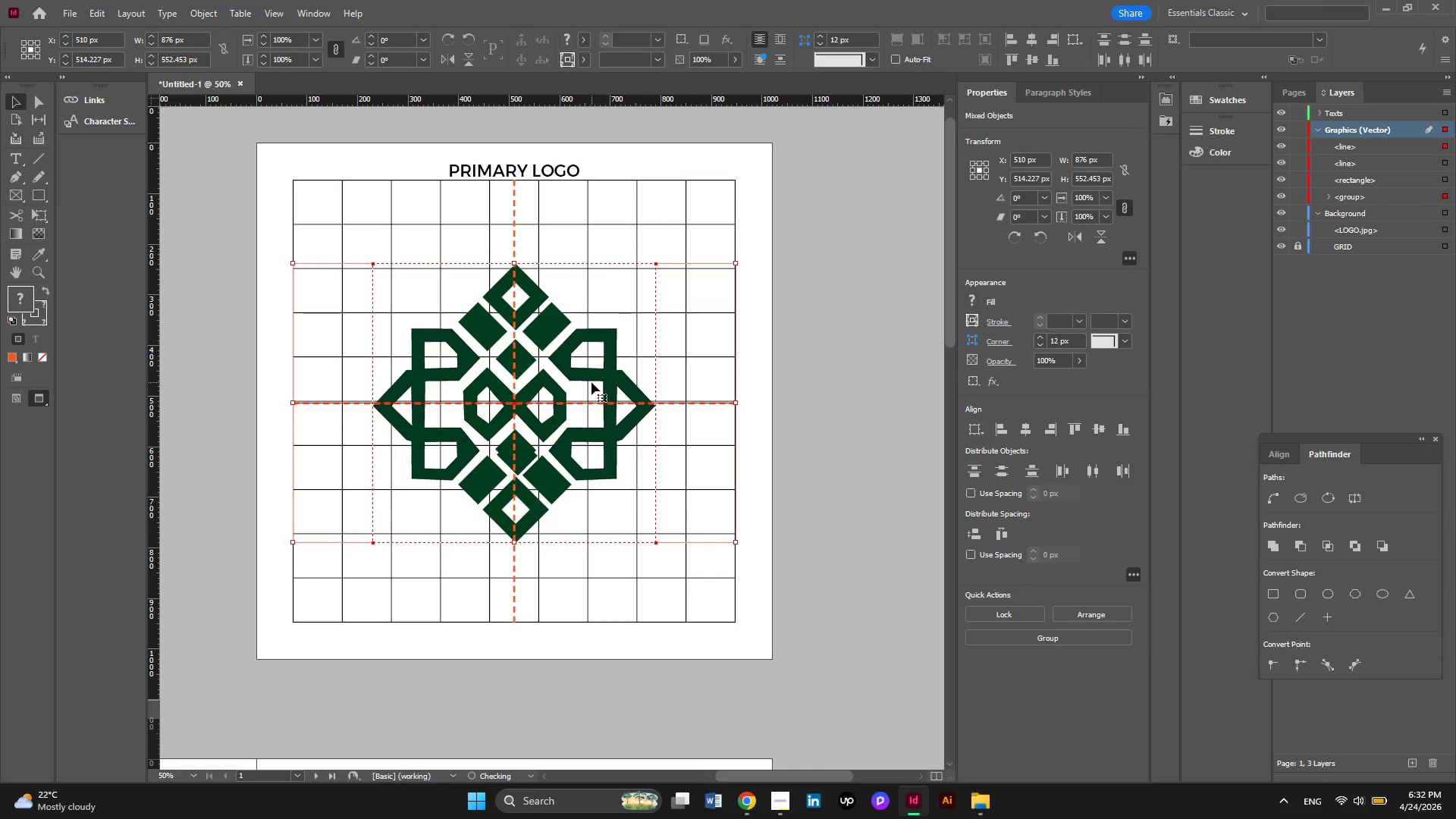 
key(ArrowUp)
 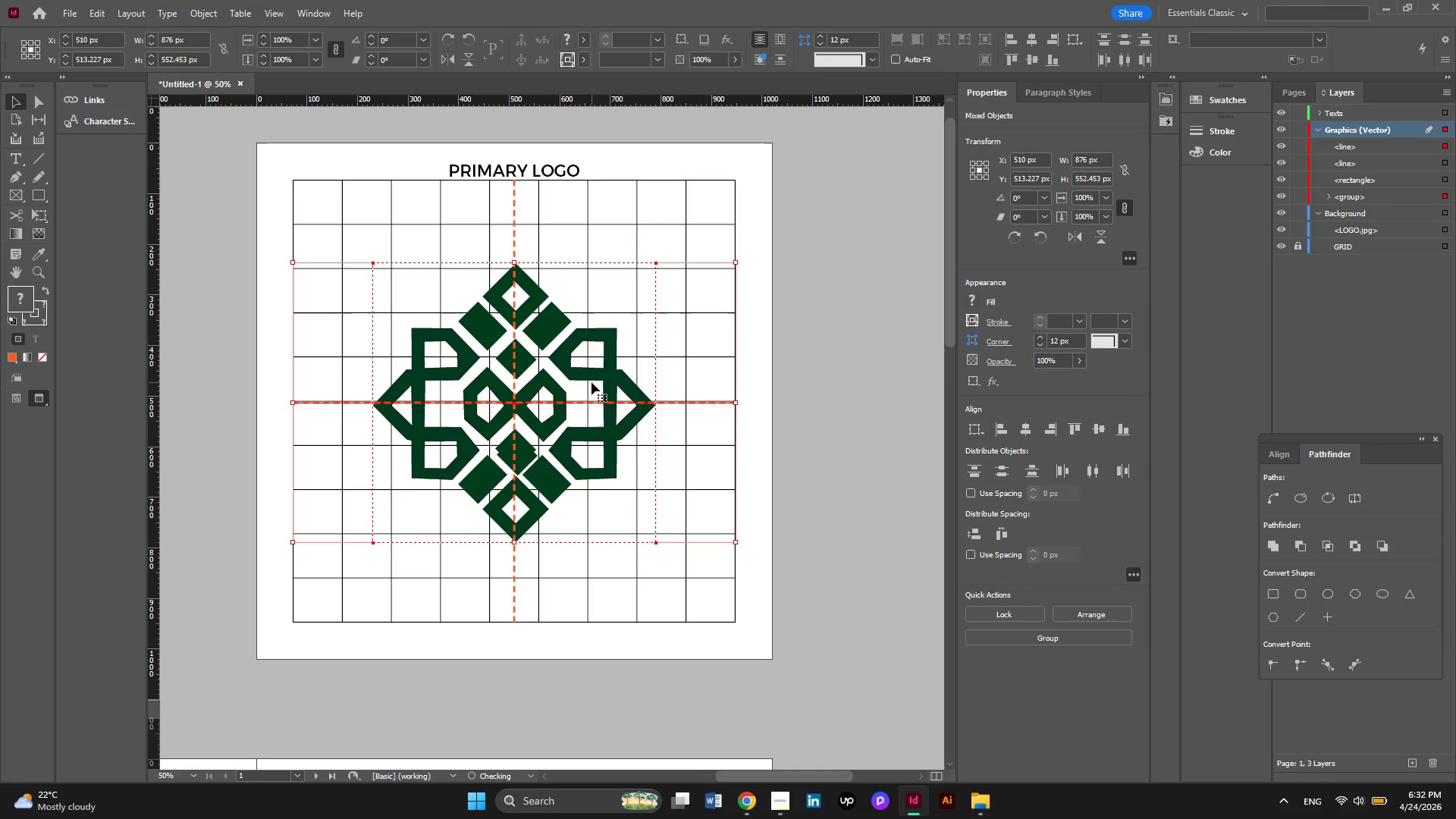 
key(ArrowUp)
 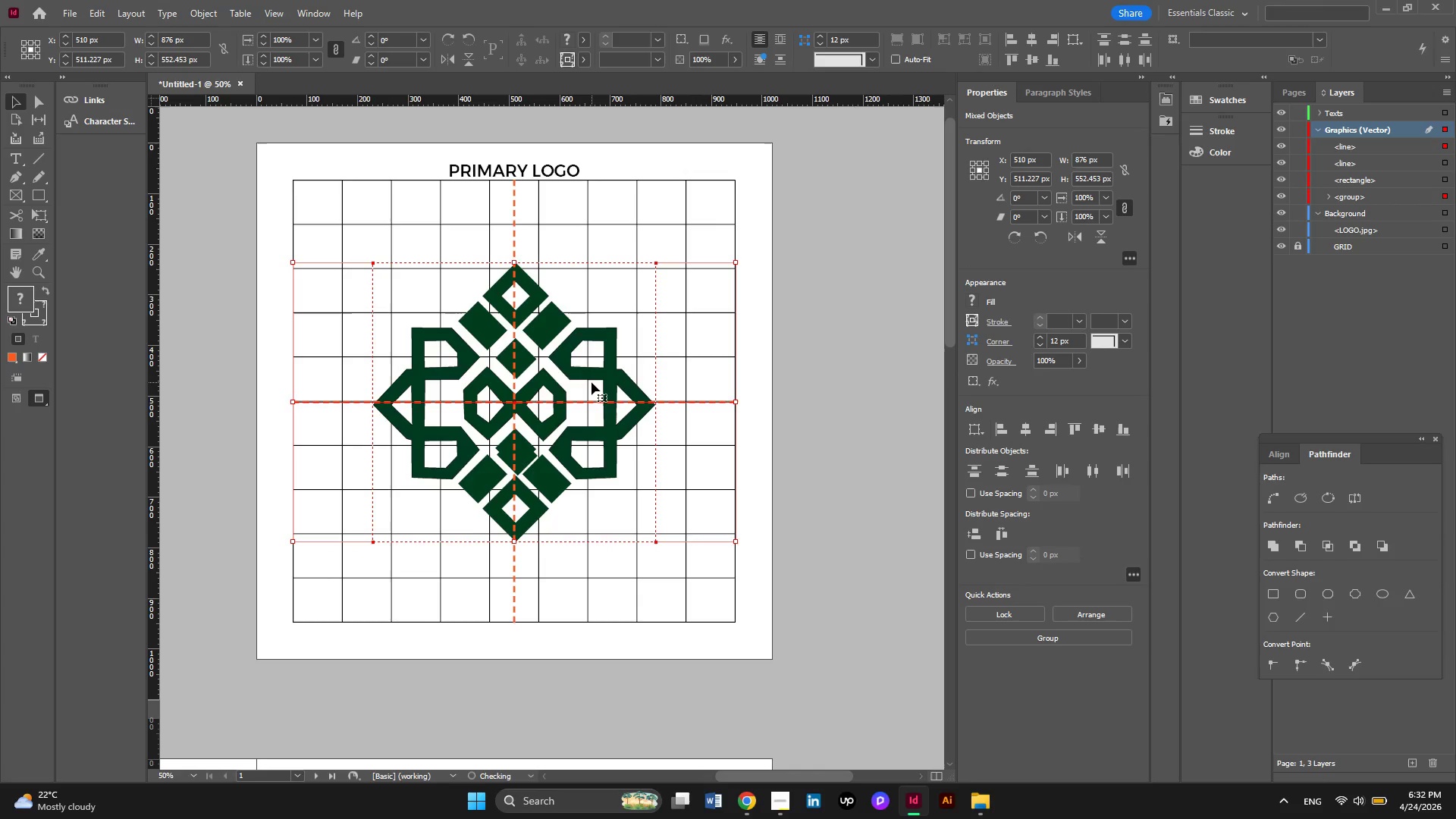 
key(ArrowUp)
 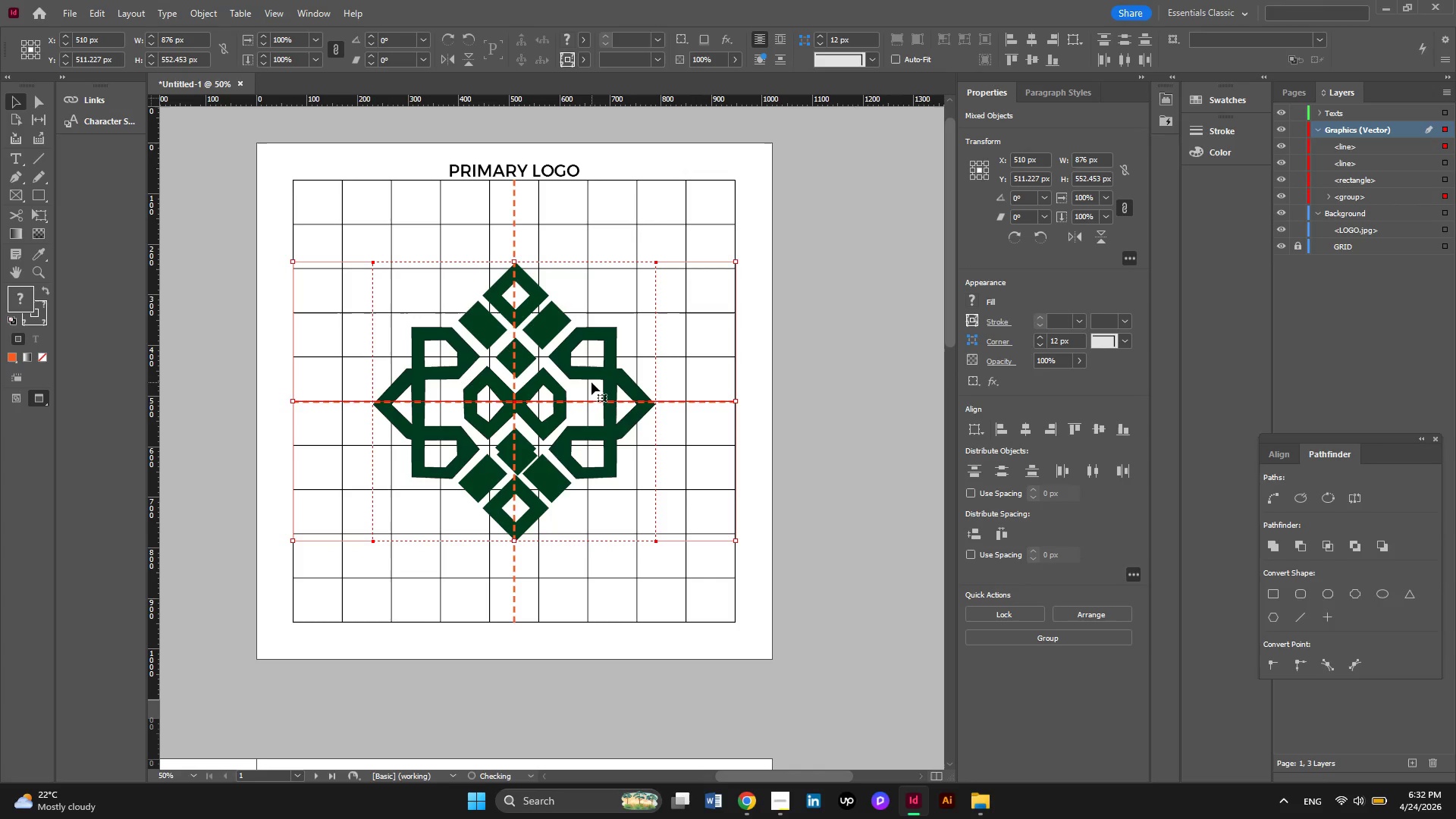 
key(ArrowUp)
 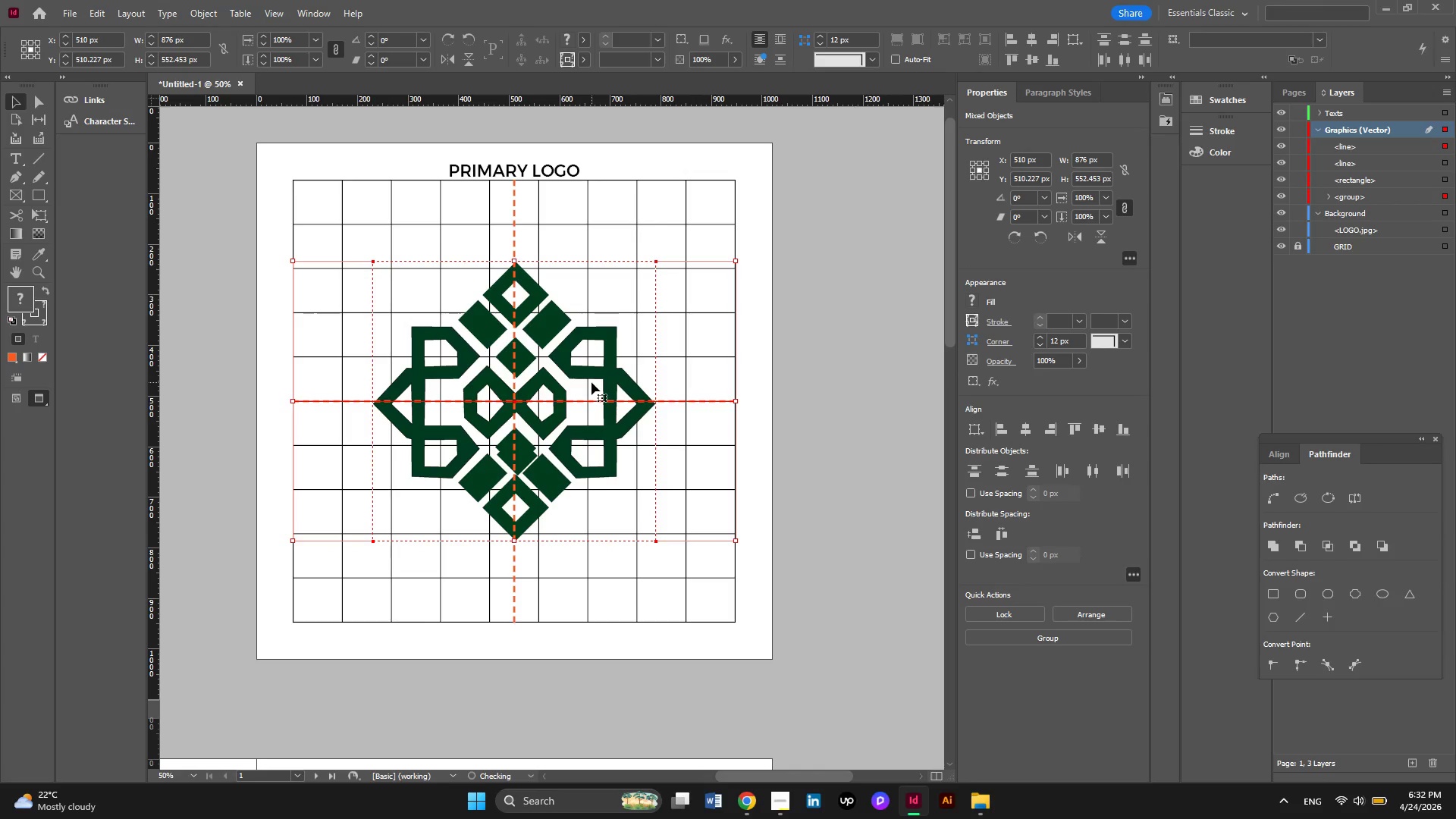 
key(ArrowUp)
 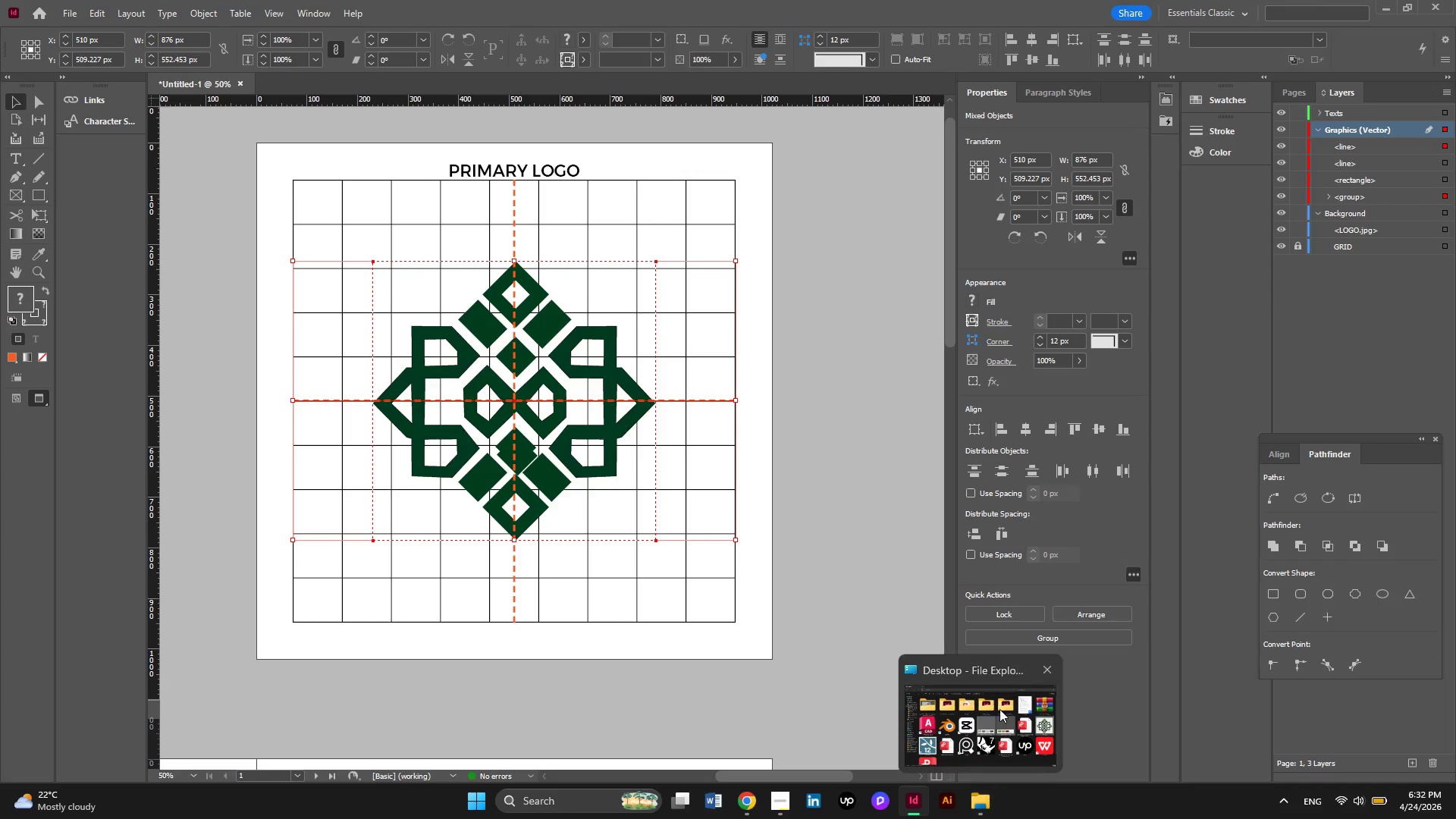 
left_click([1042, 667])
 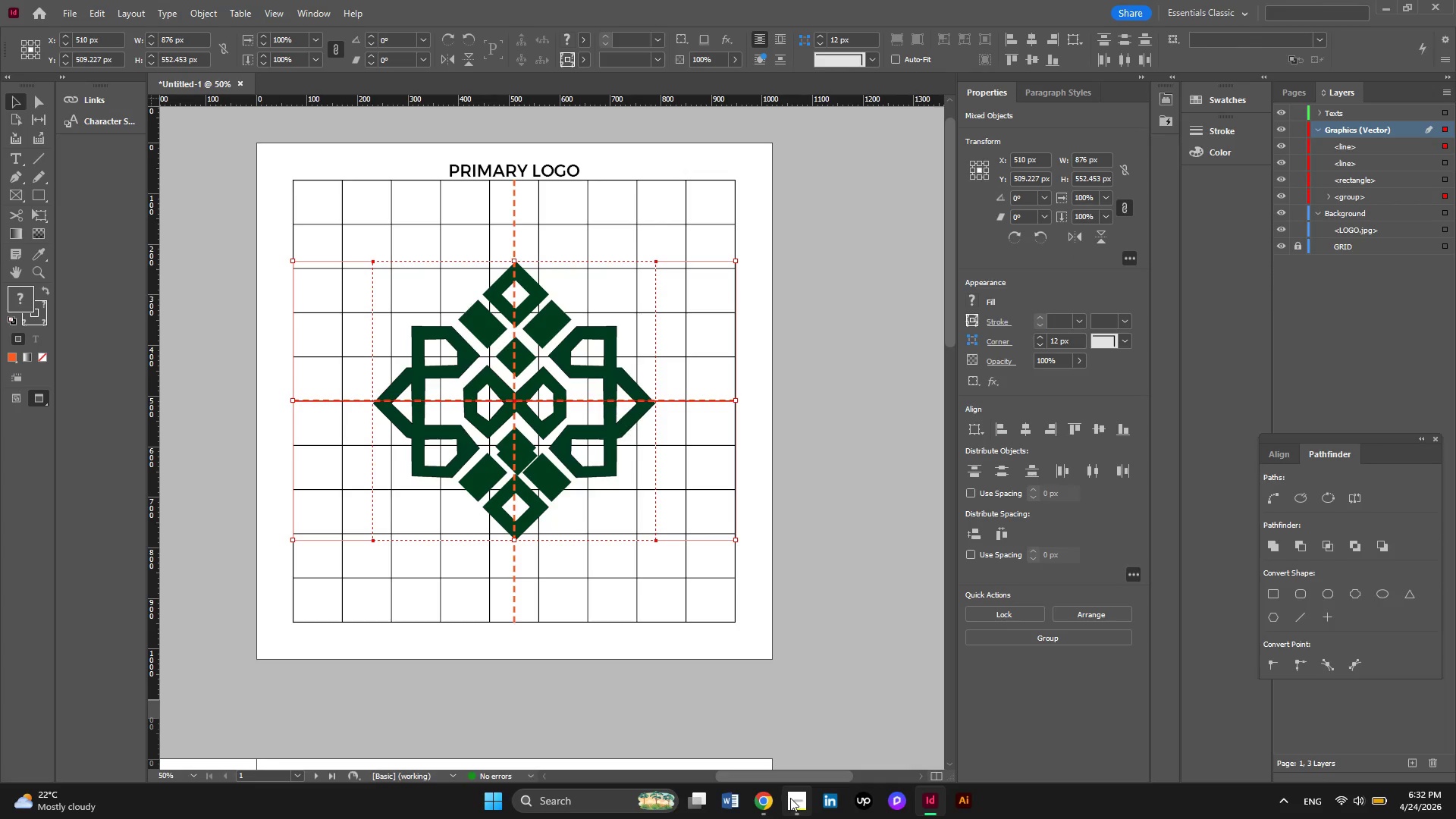 
left_click([795, 807])